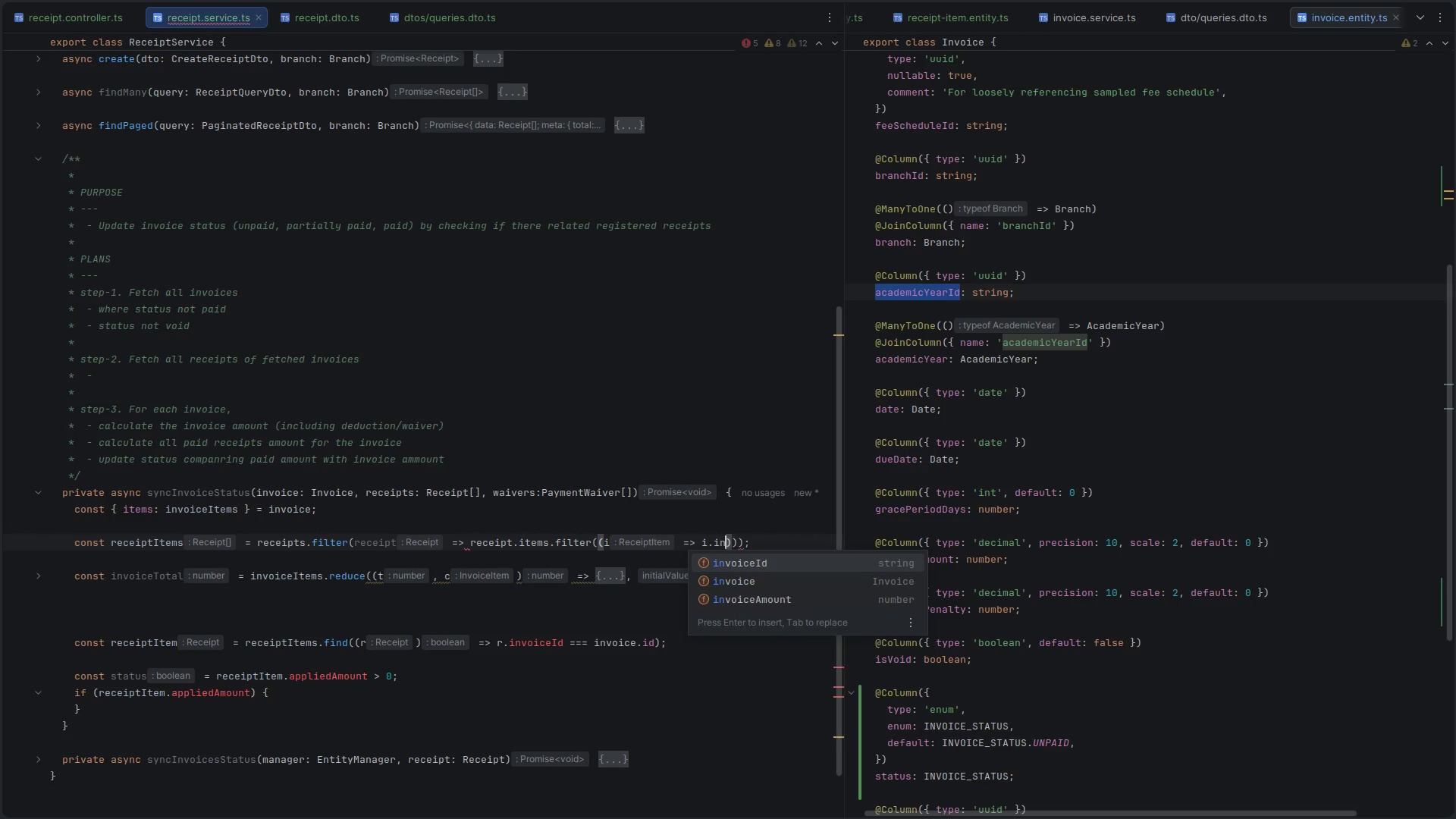 
key(Enter)
 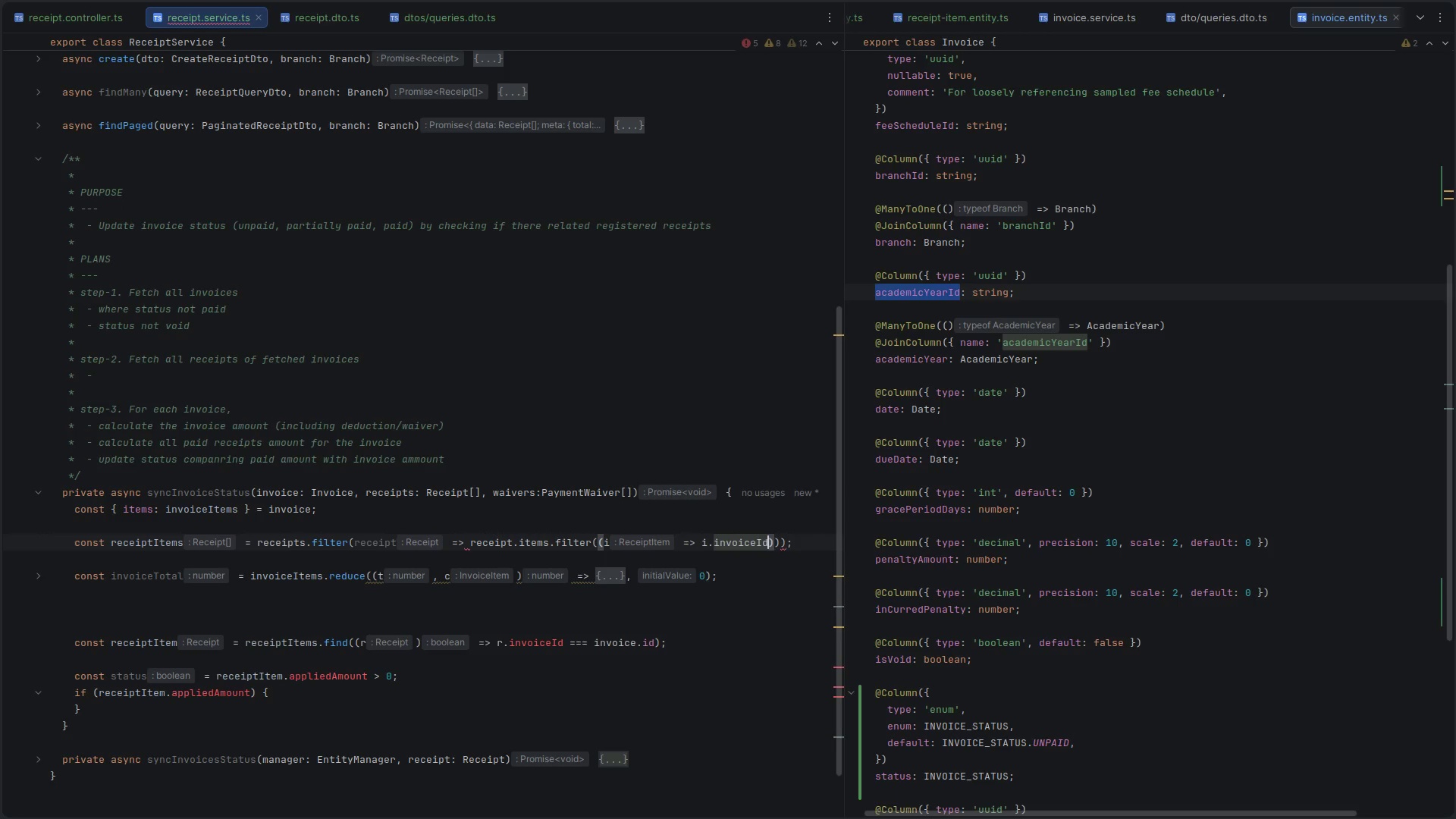 
type( === invoice.id)
key(Escape)
 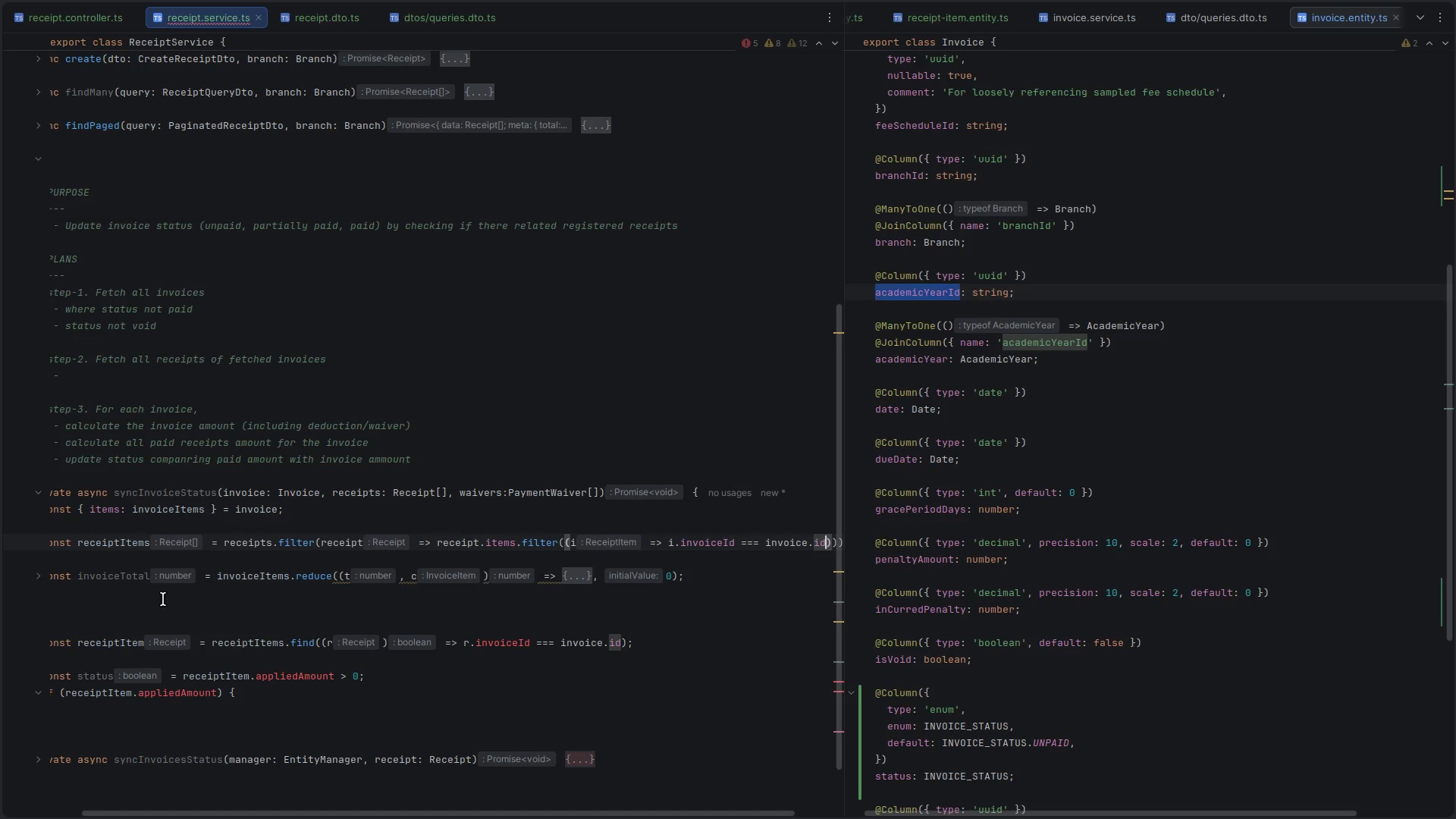 
key(Control+ControlLeft)
 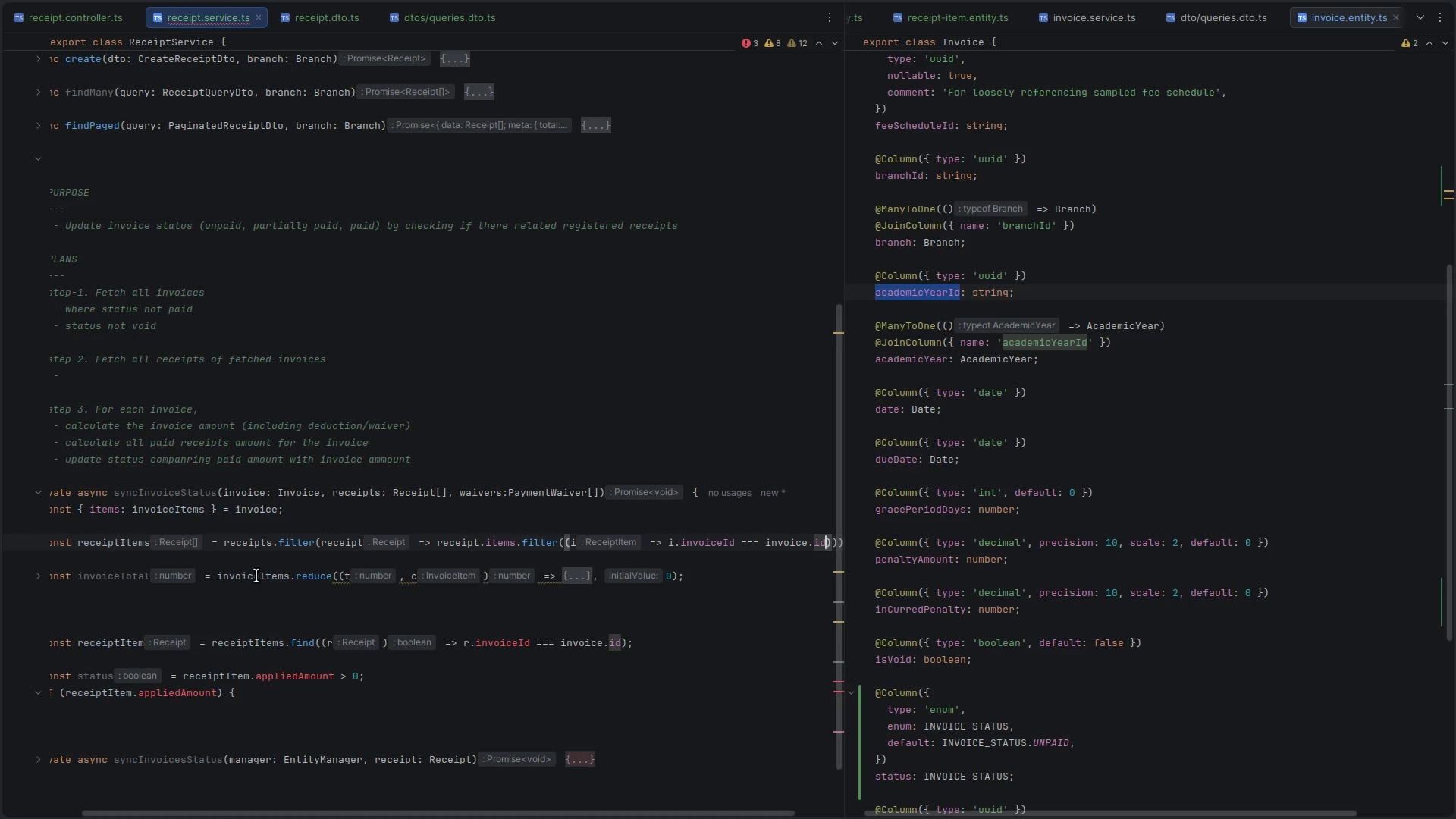 
key(Control+S)
 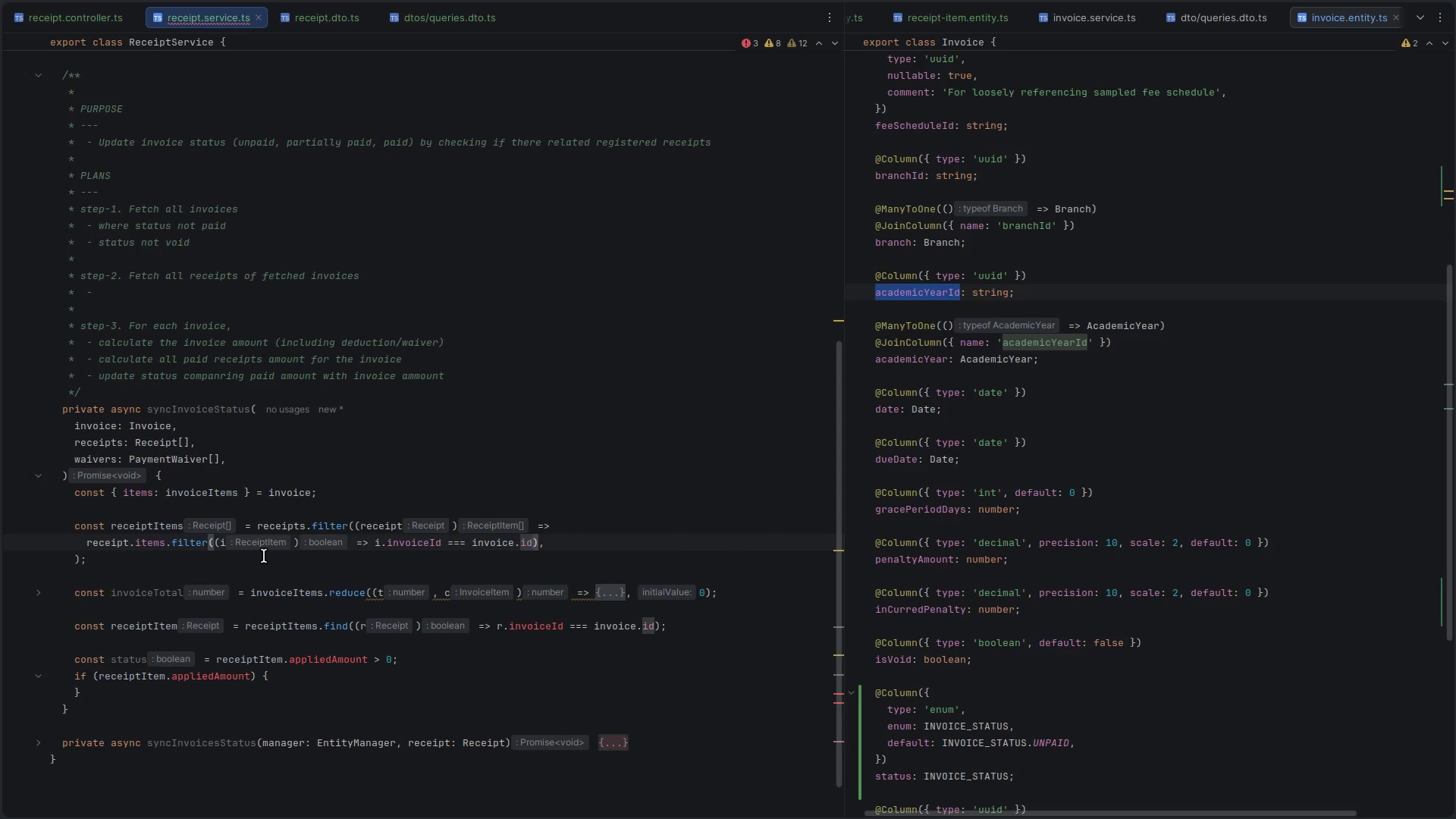 
wait(5.11)
 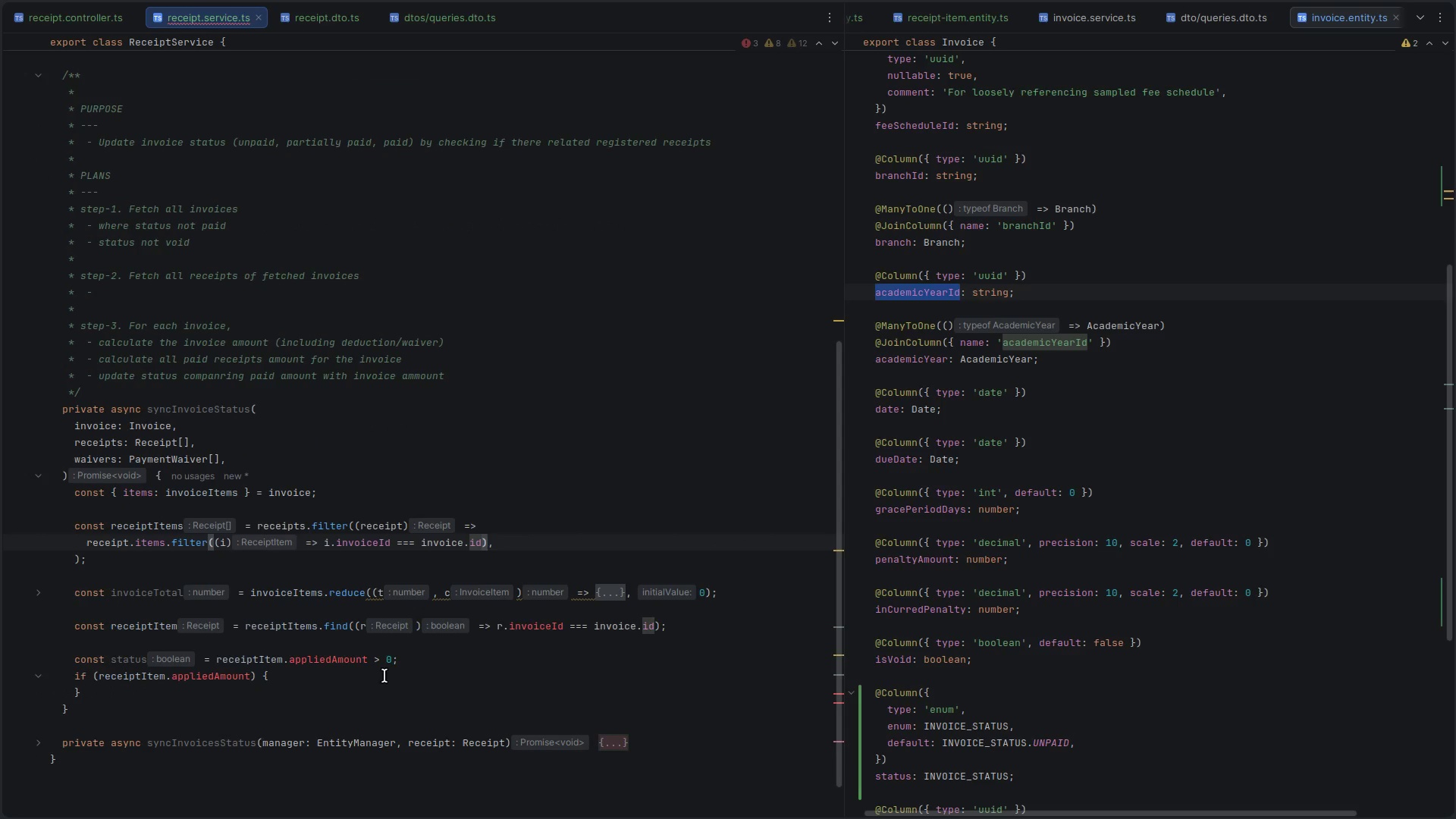 
double_click([185, 541])
 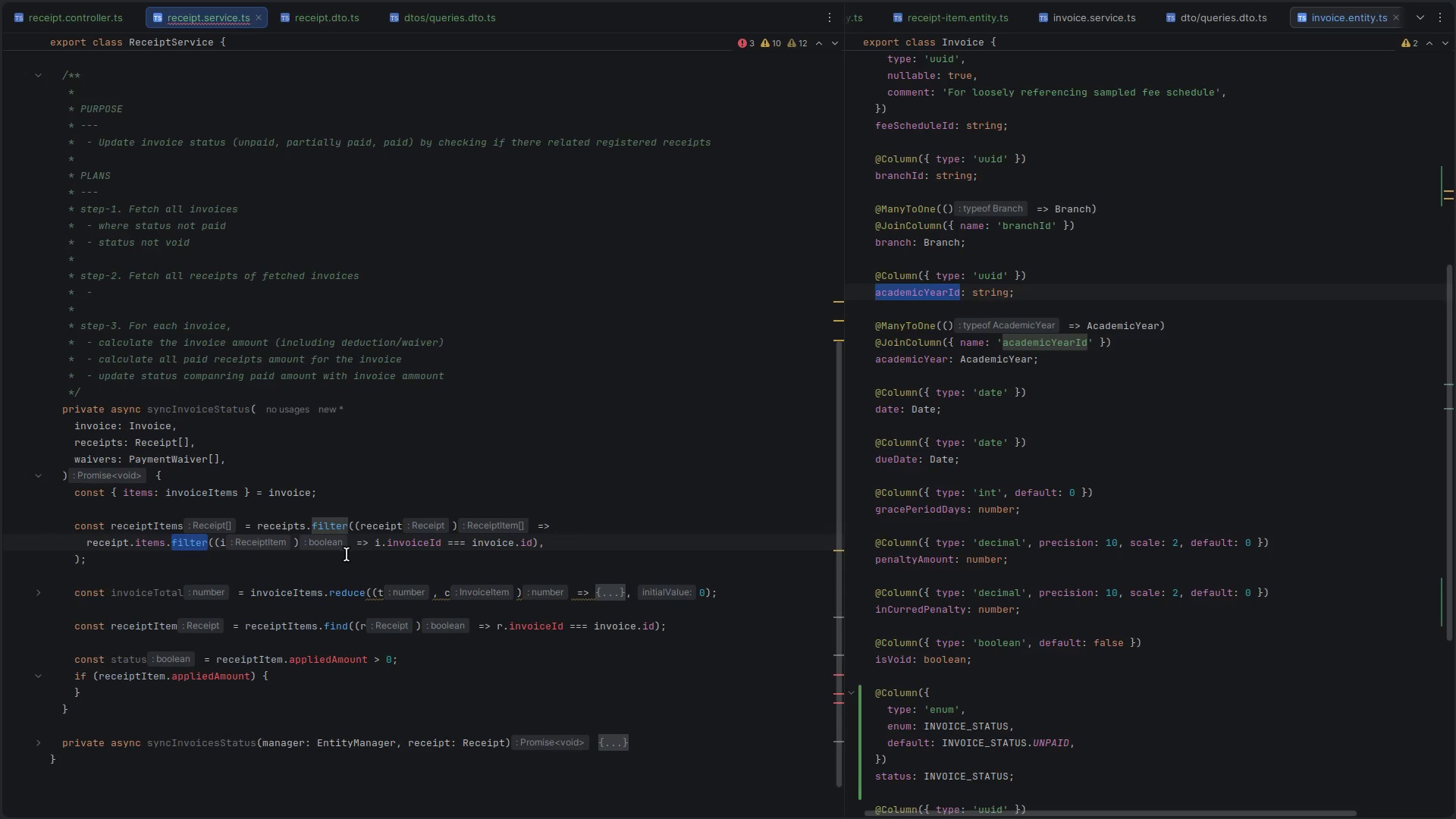 
mouse_move([253, 530])
 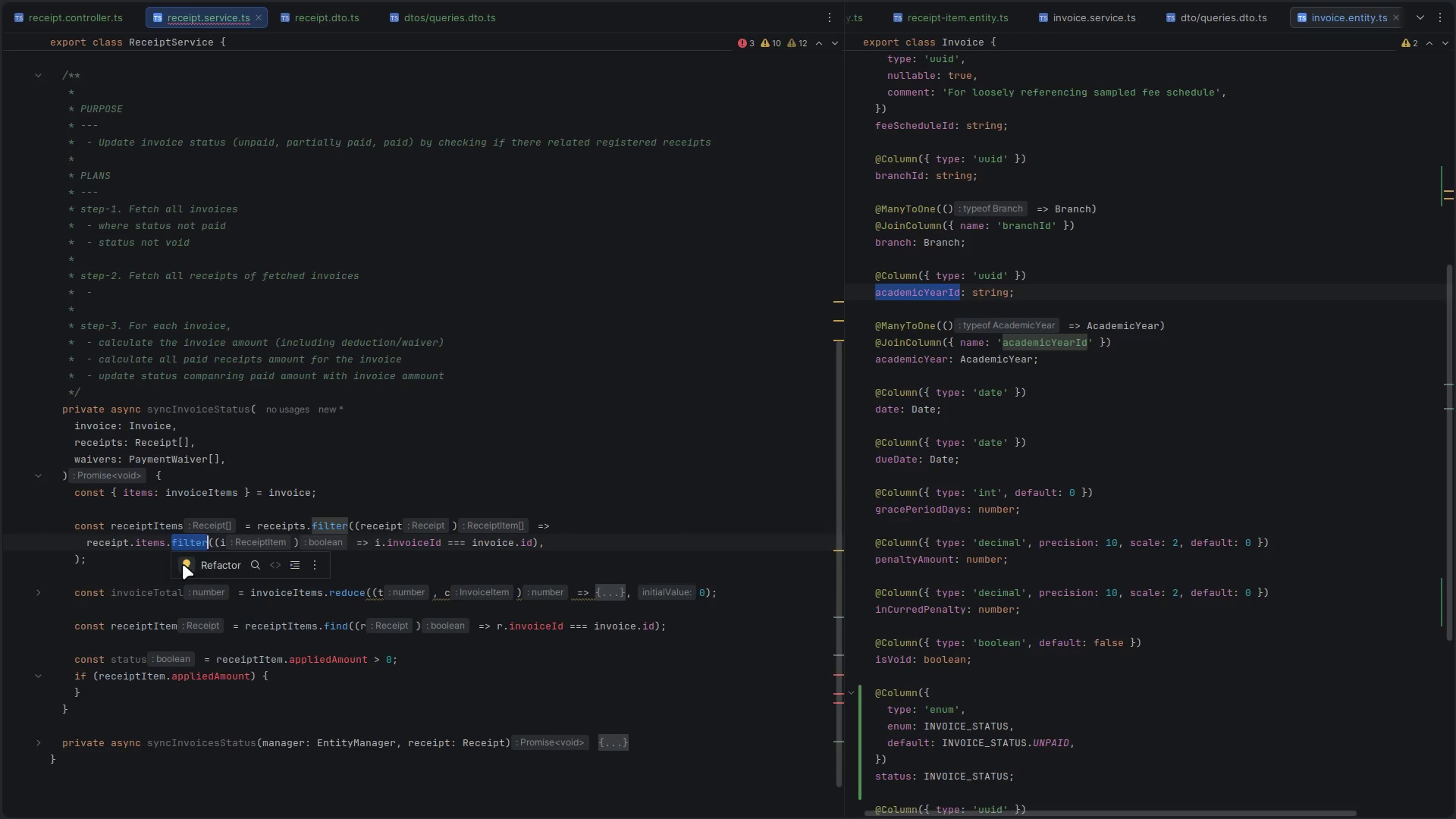 
left_click([183, 564])
 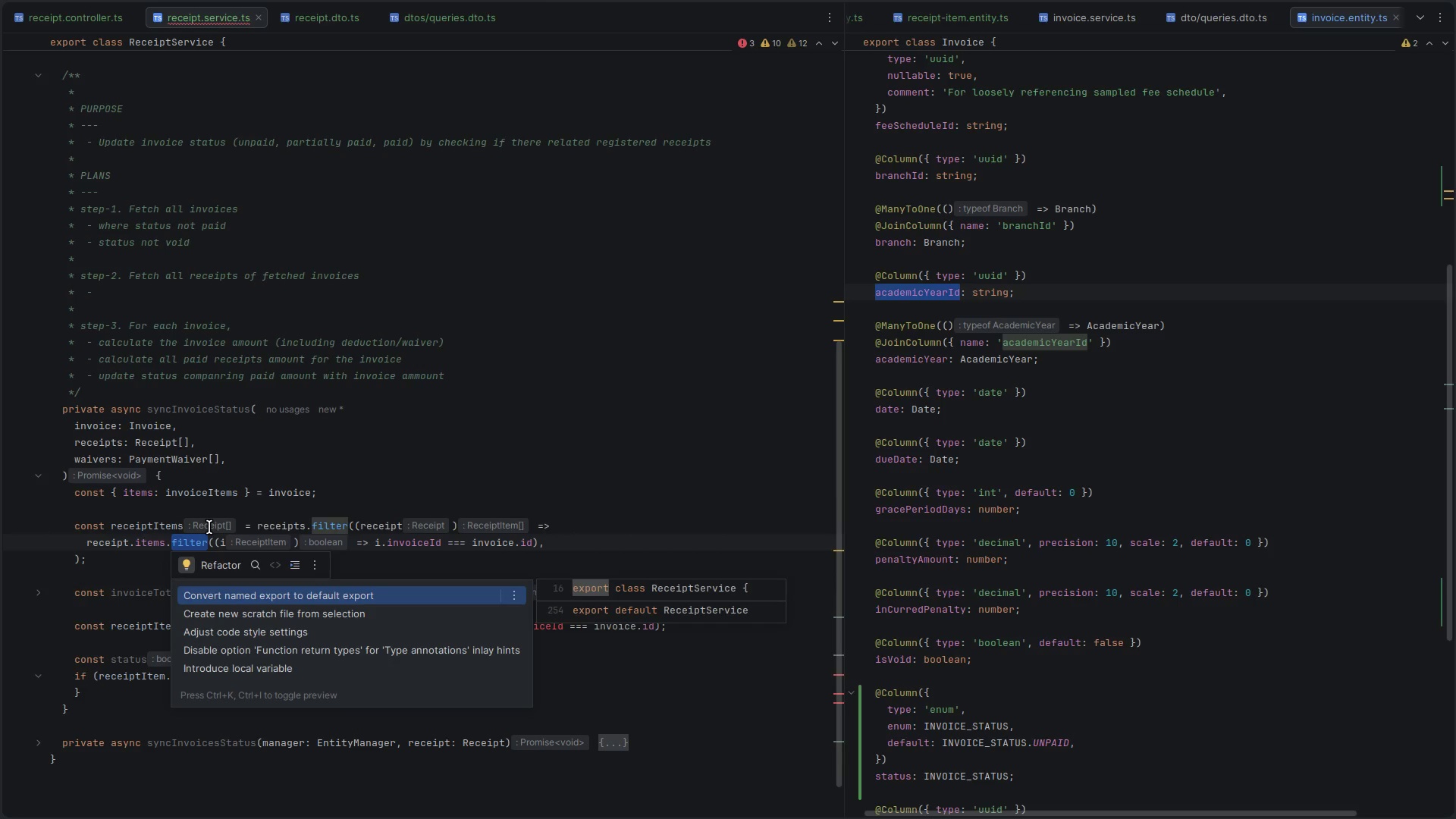 
double_click([164, 528])
 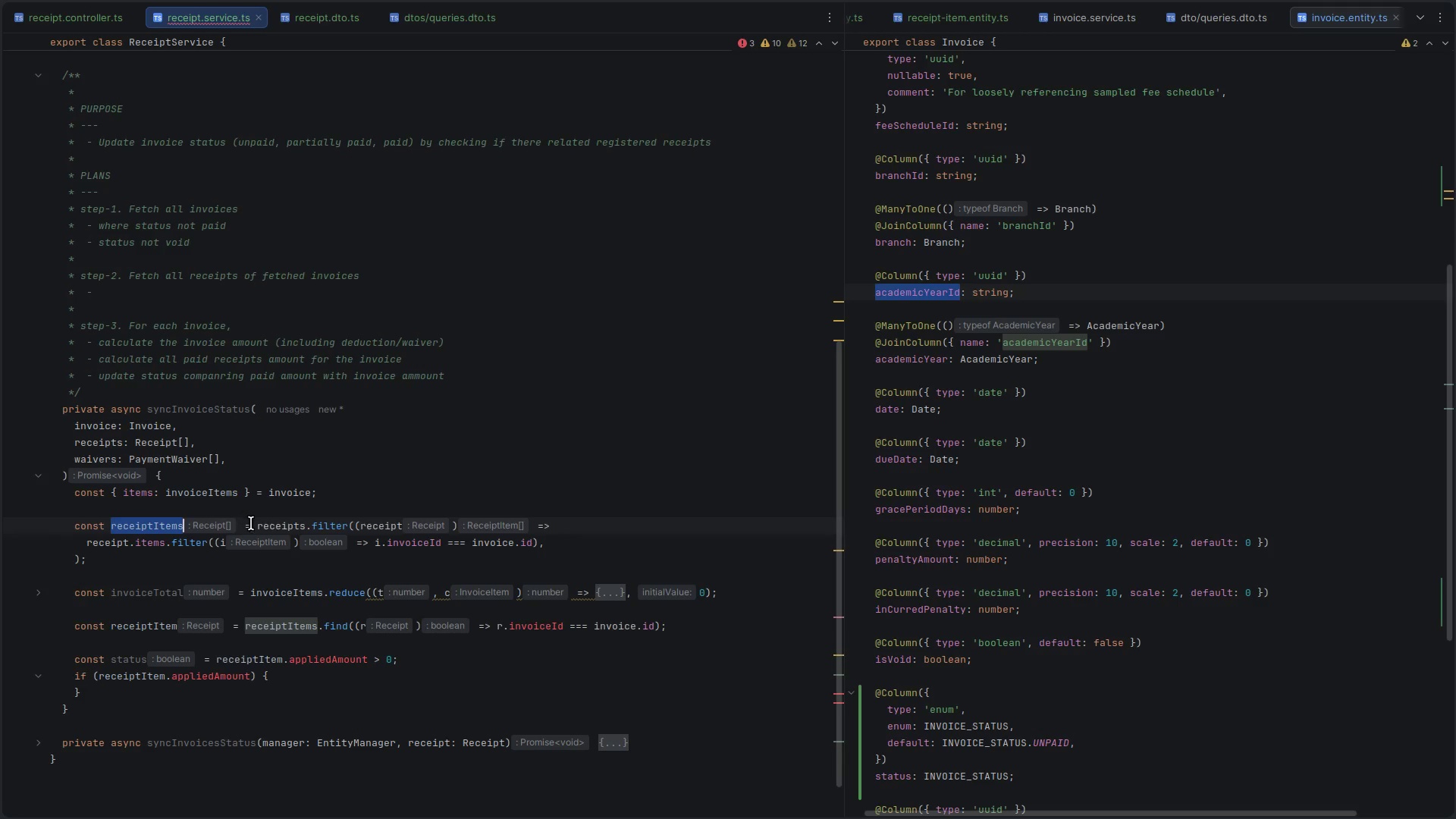 
left_click([257, 529])
 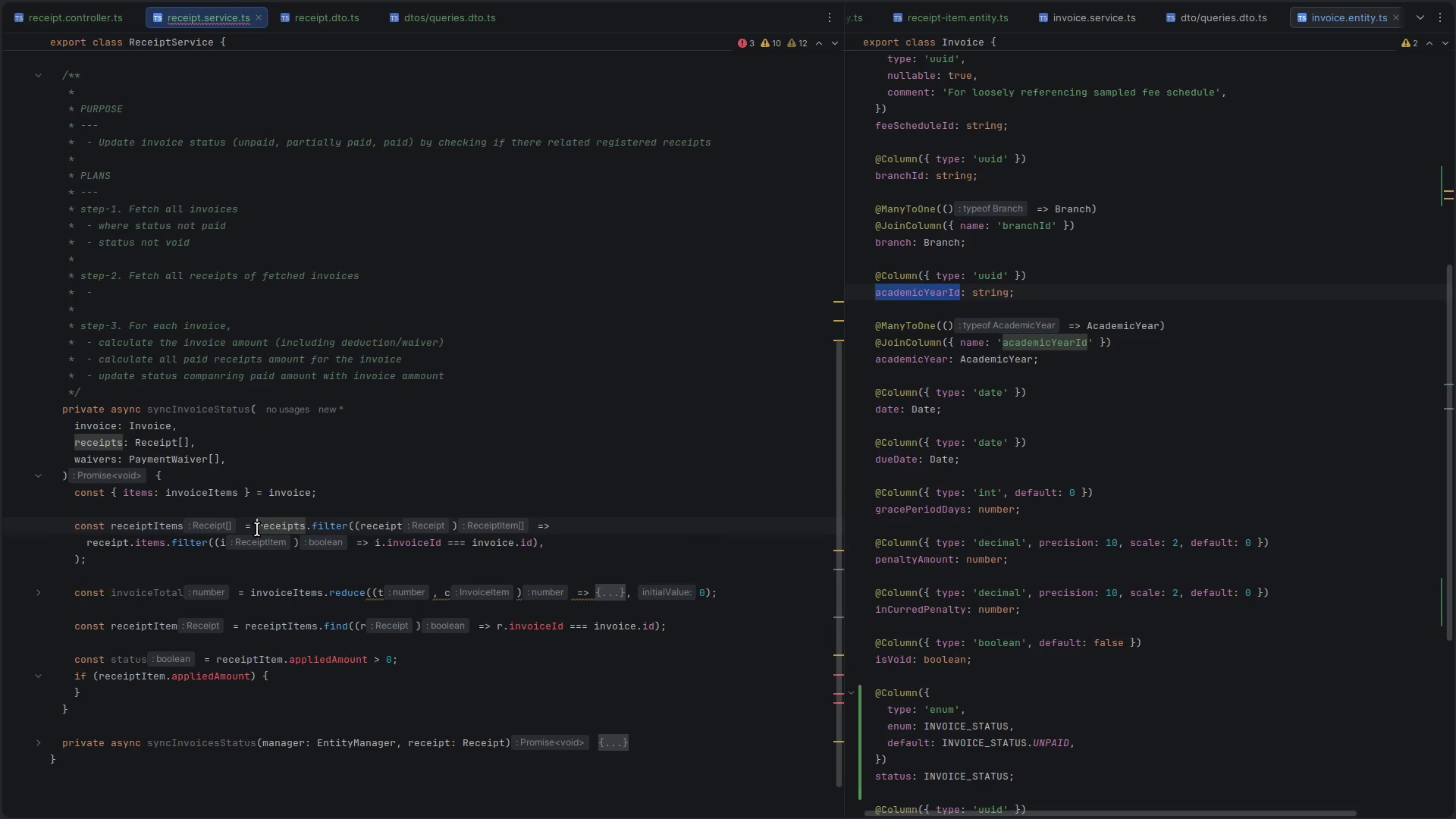 
key(Enter)
 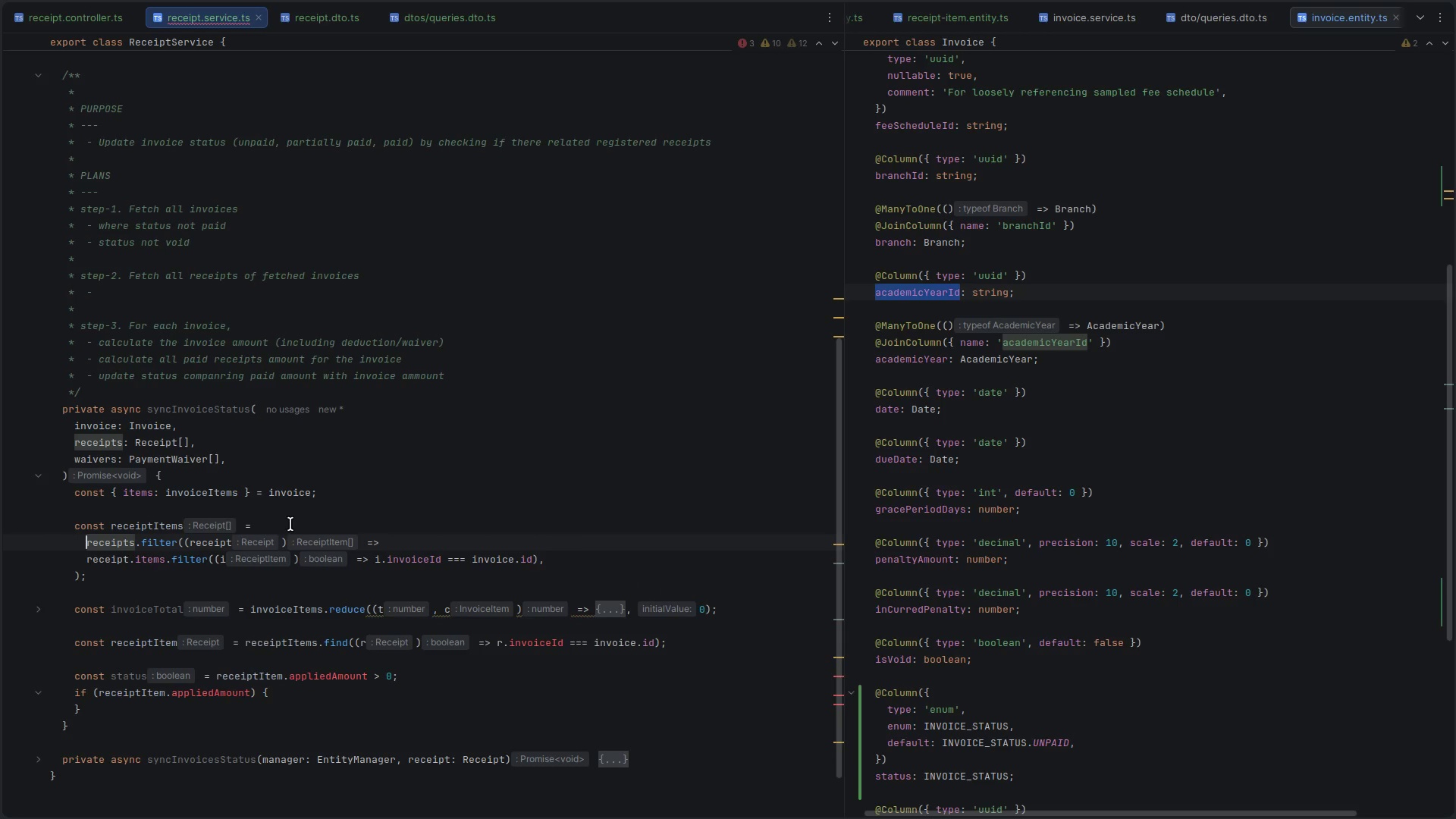 
left_click([293, 524])
 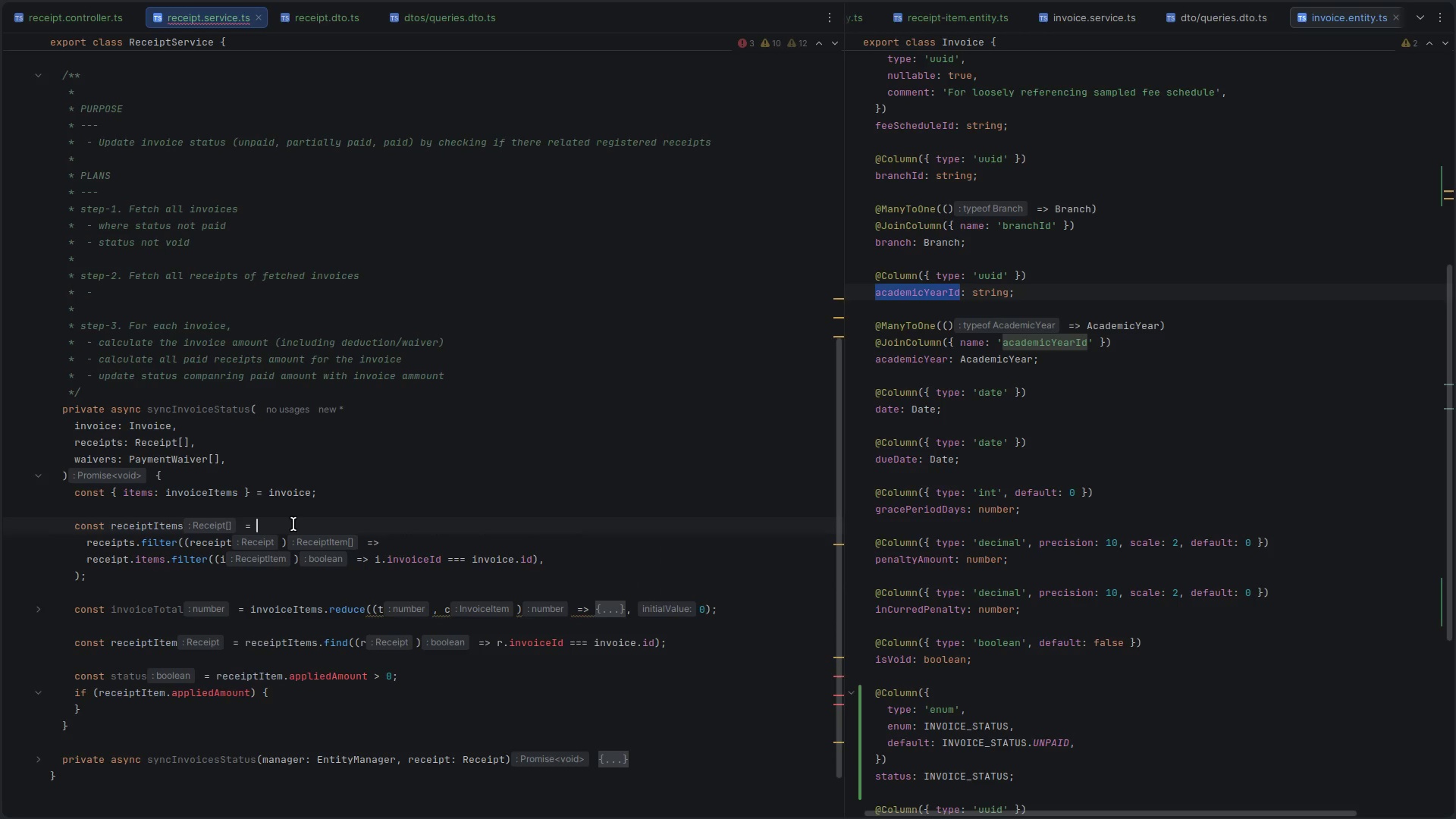 
key(BracketLeft)
 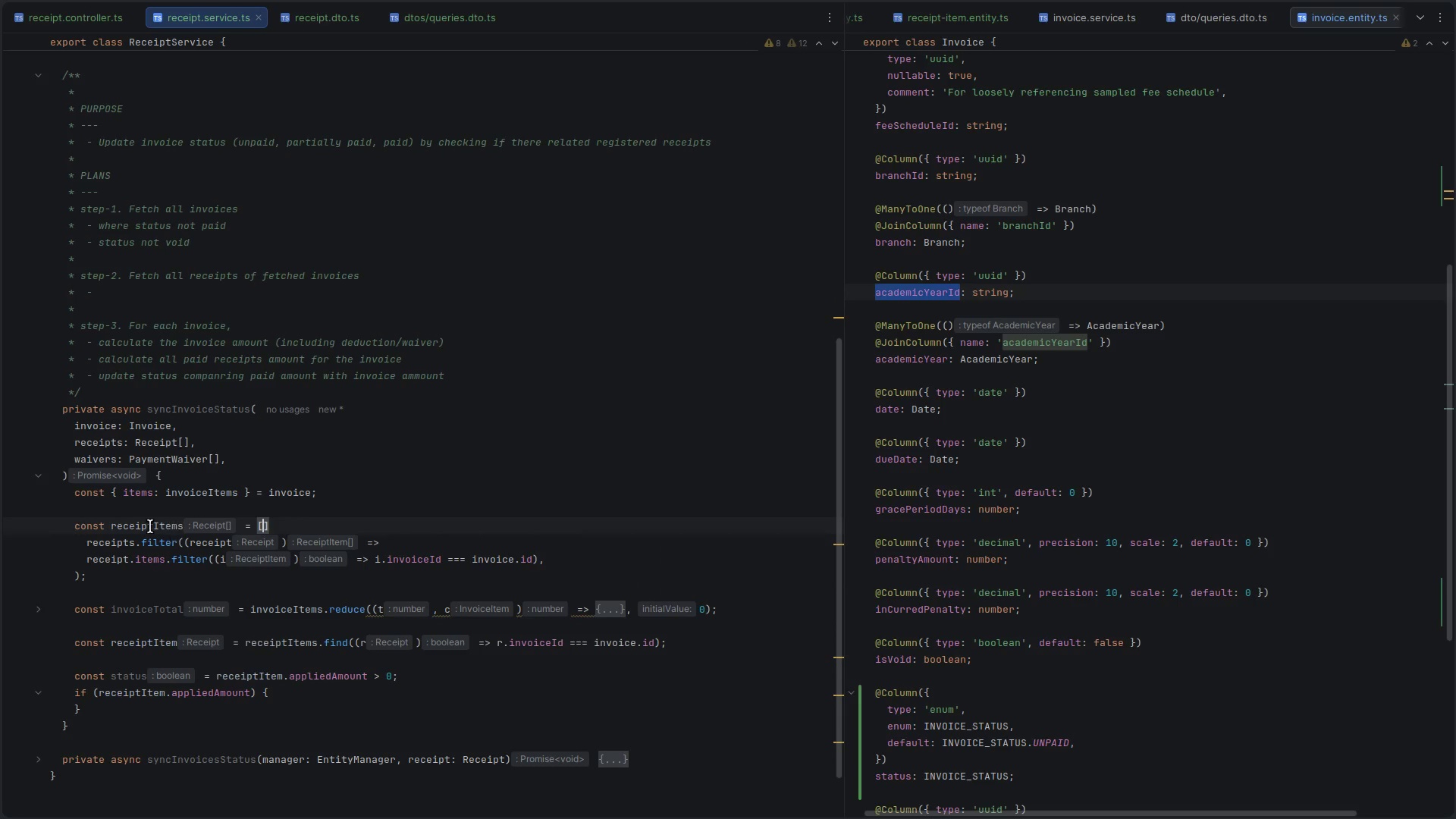 
double_click([139, 525])
 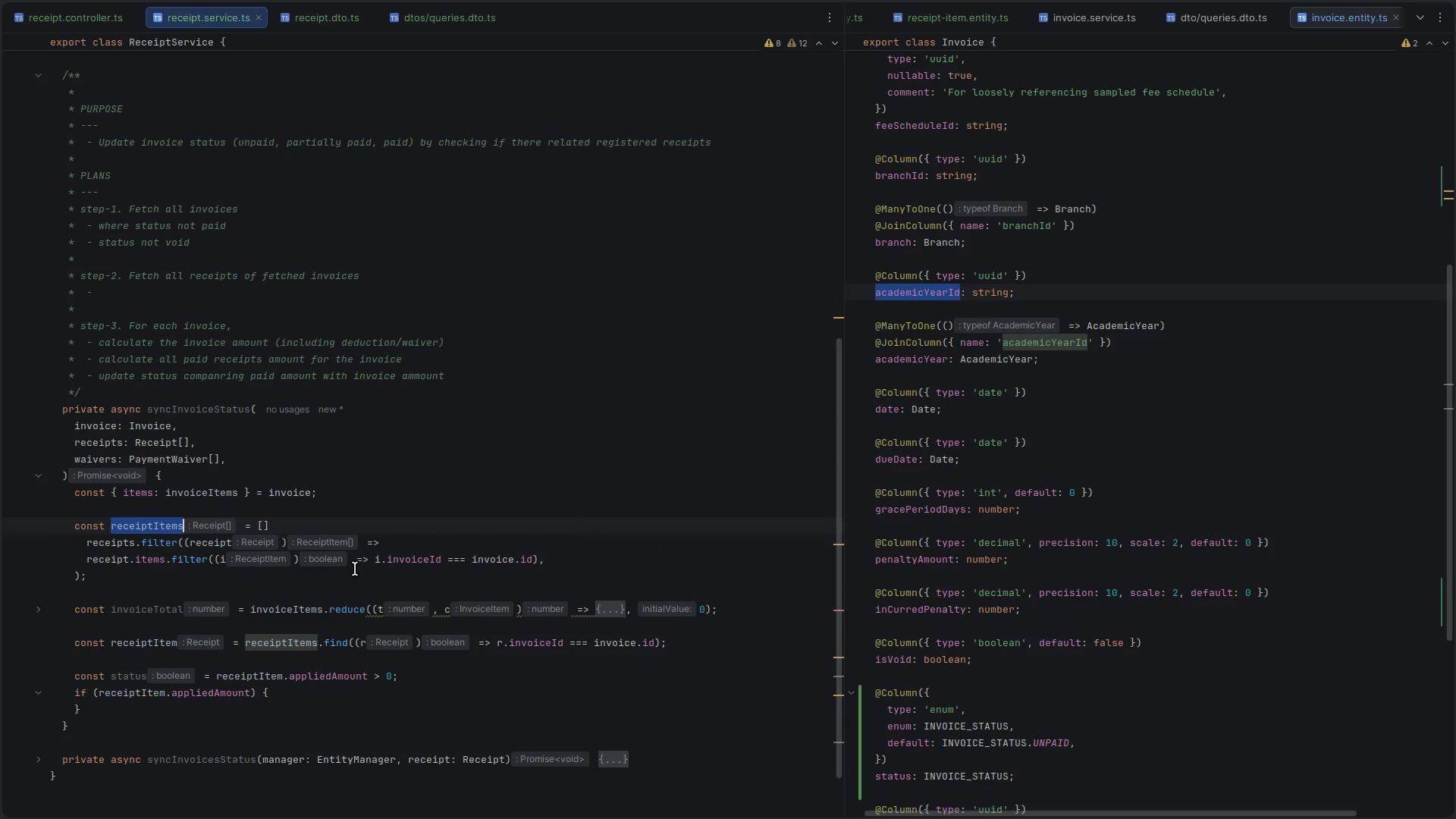 
key(Control+C)
 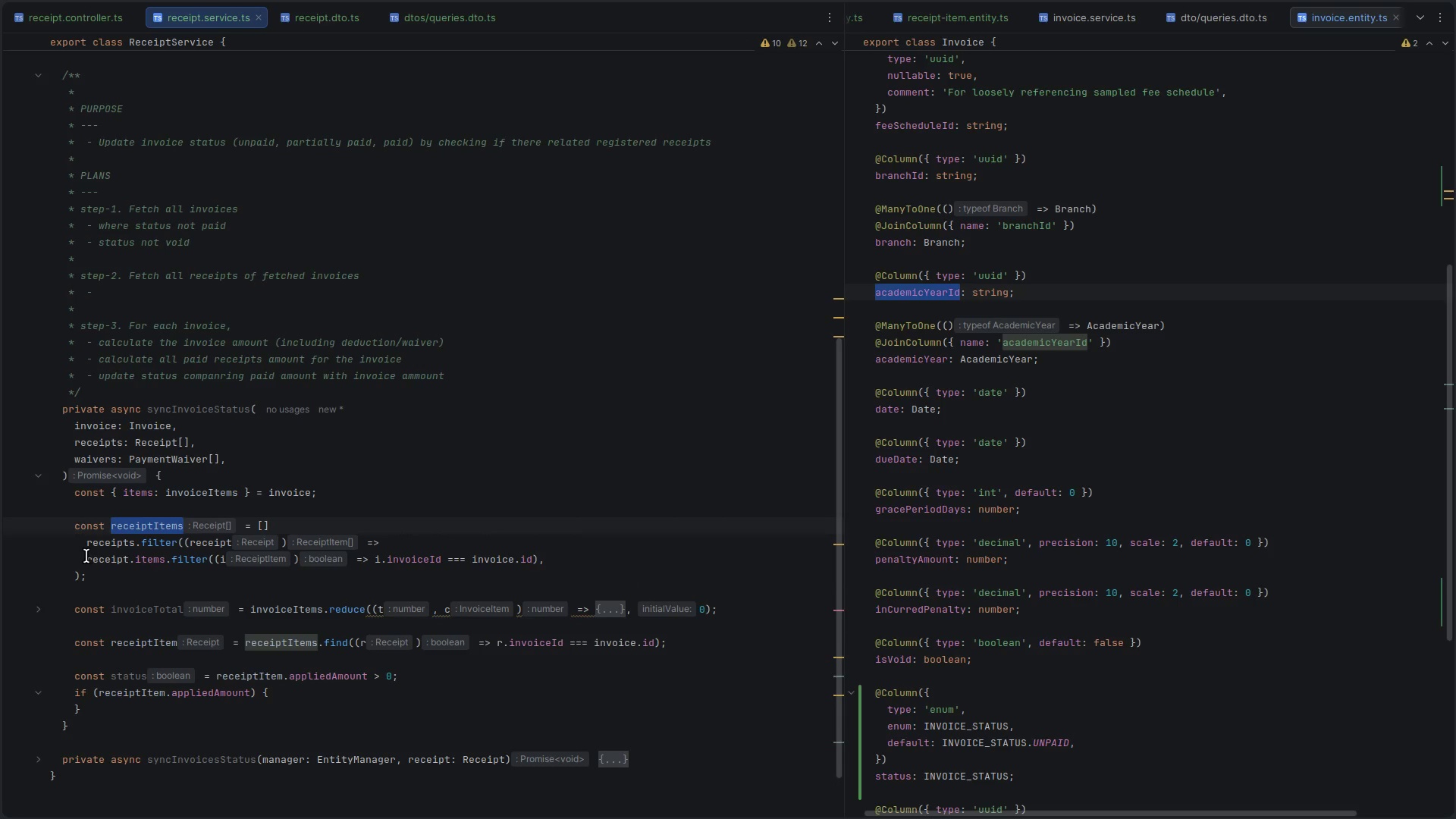 
left_click([83, 555])
 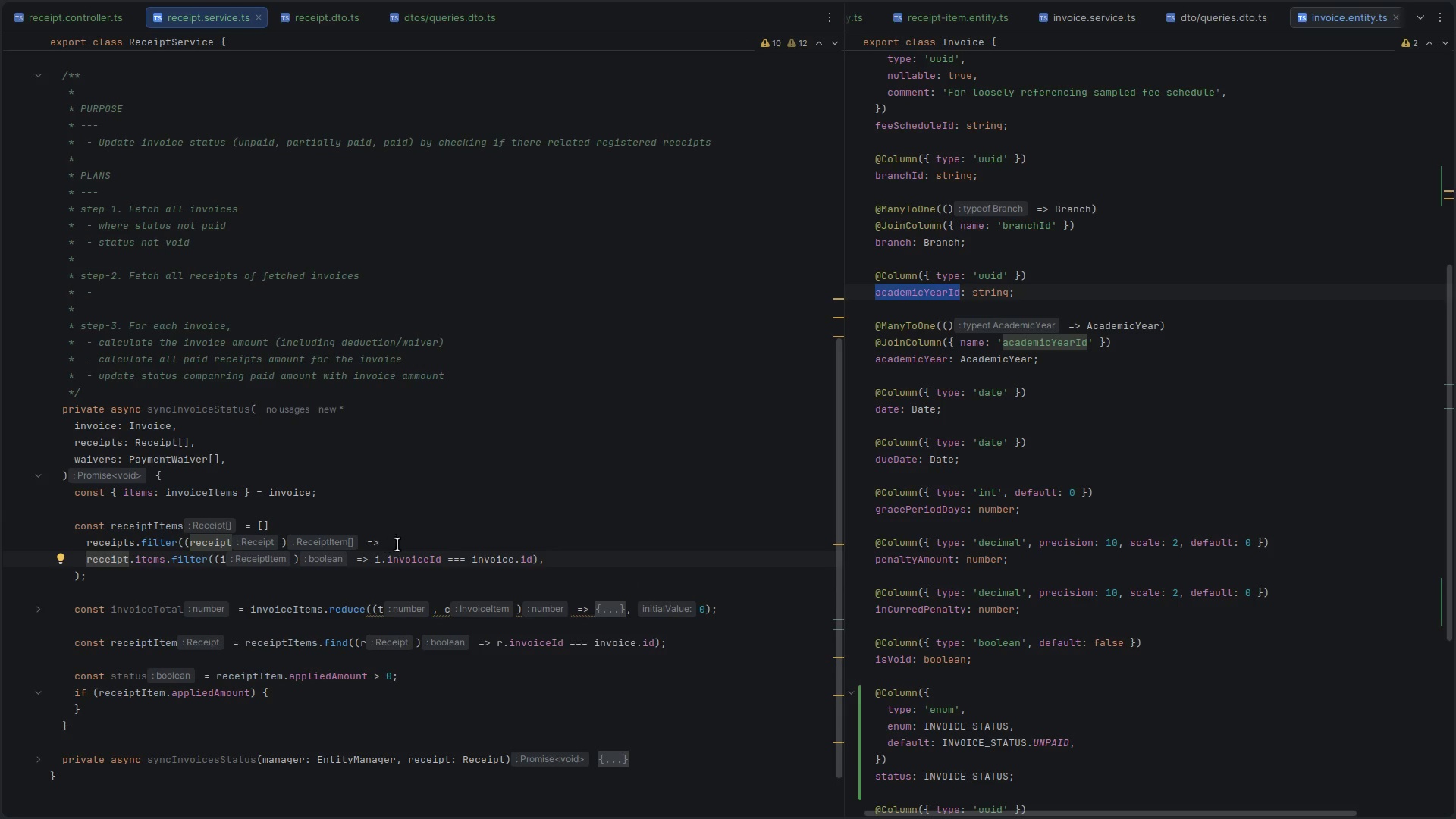 
left_click([404, 544])
 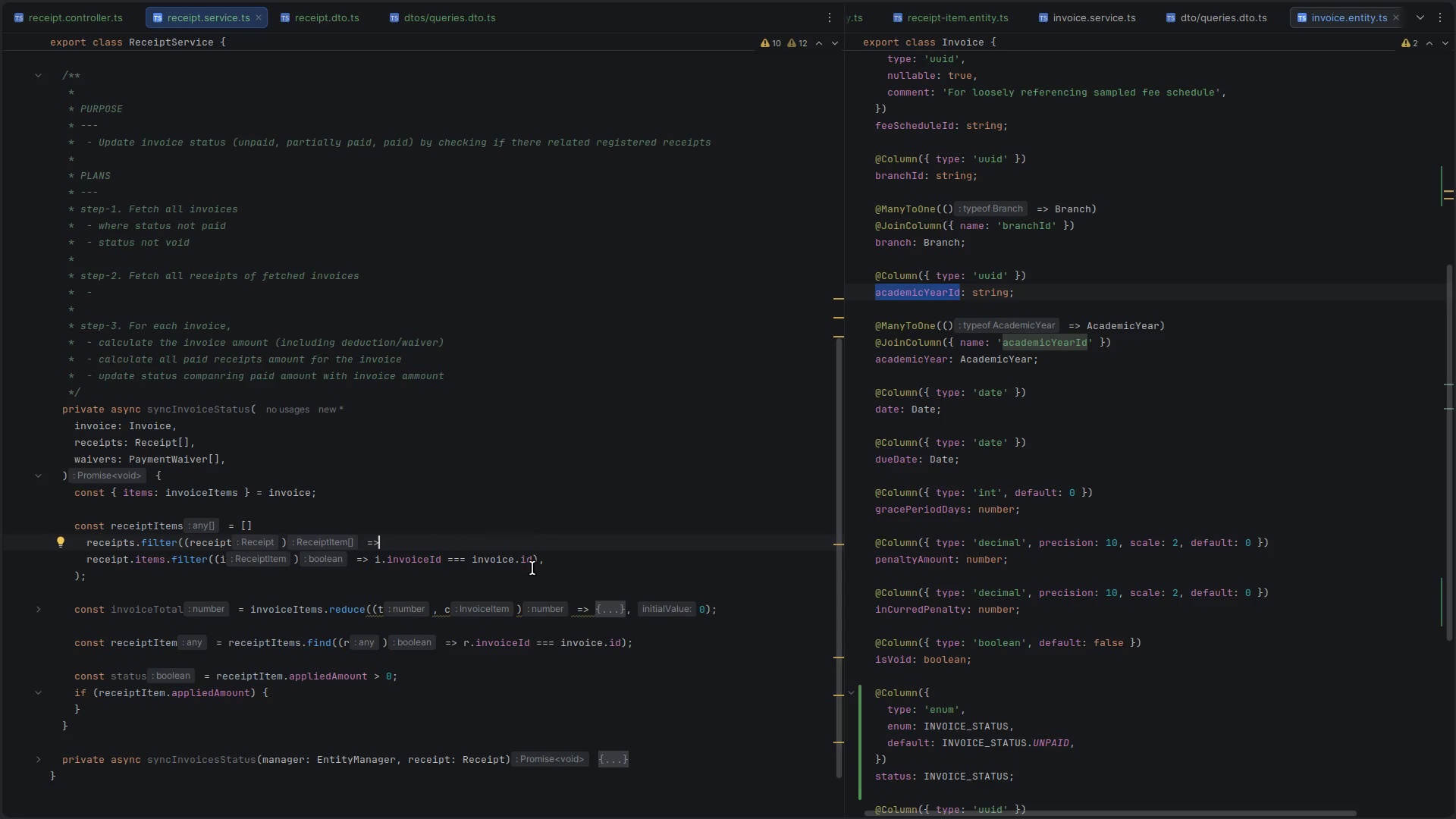 
left_click_drag(start_coordinate=[554, 563], to_coordinate=[82, 556])
 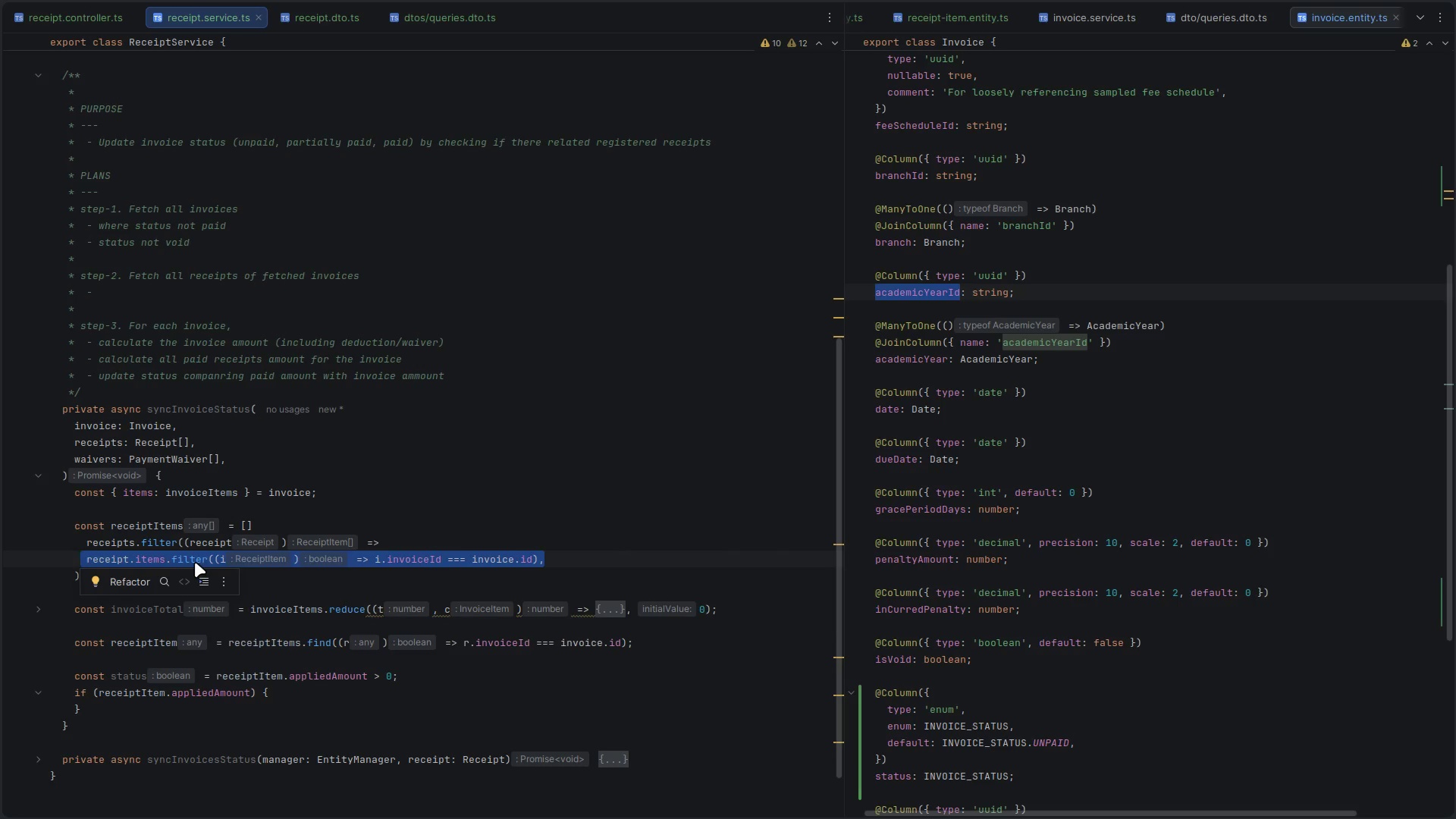 
wait(6.64)
 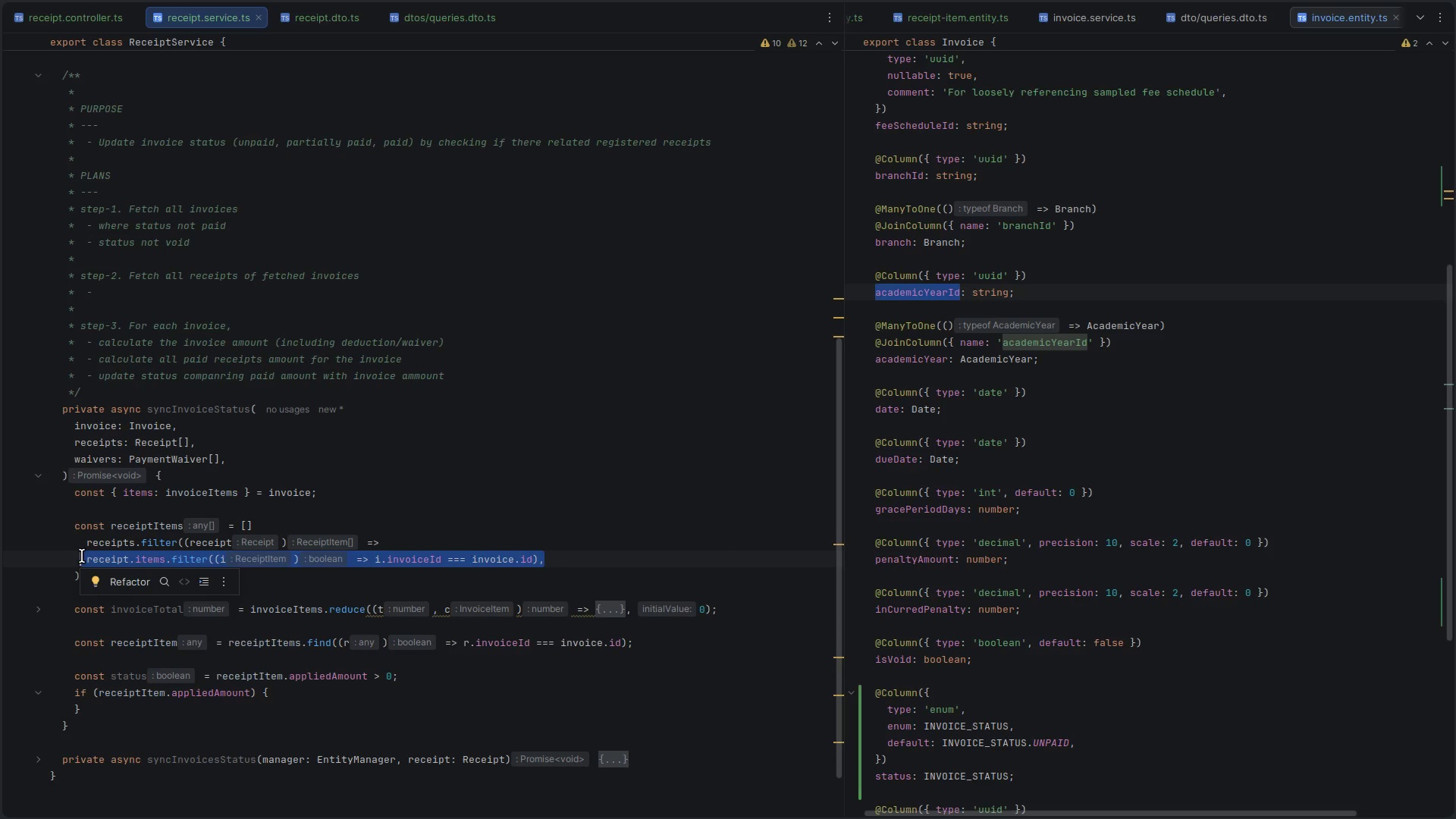 
left_click([194, 562])
 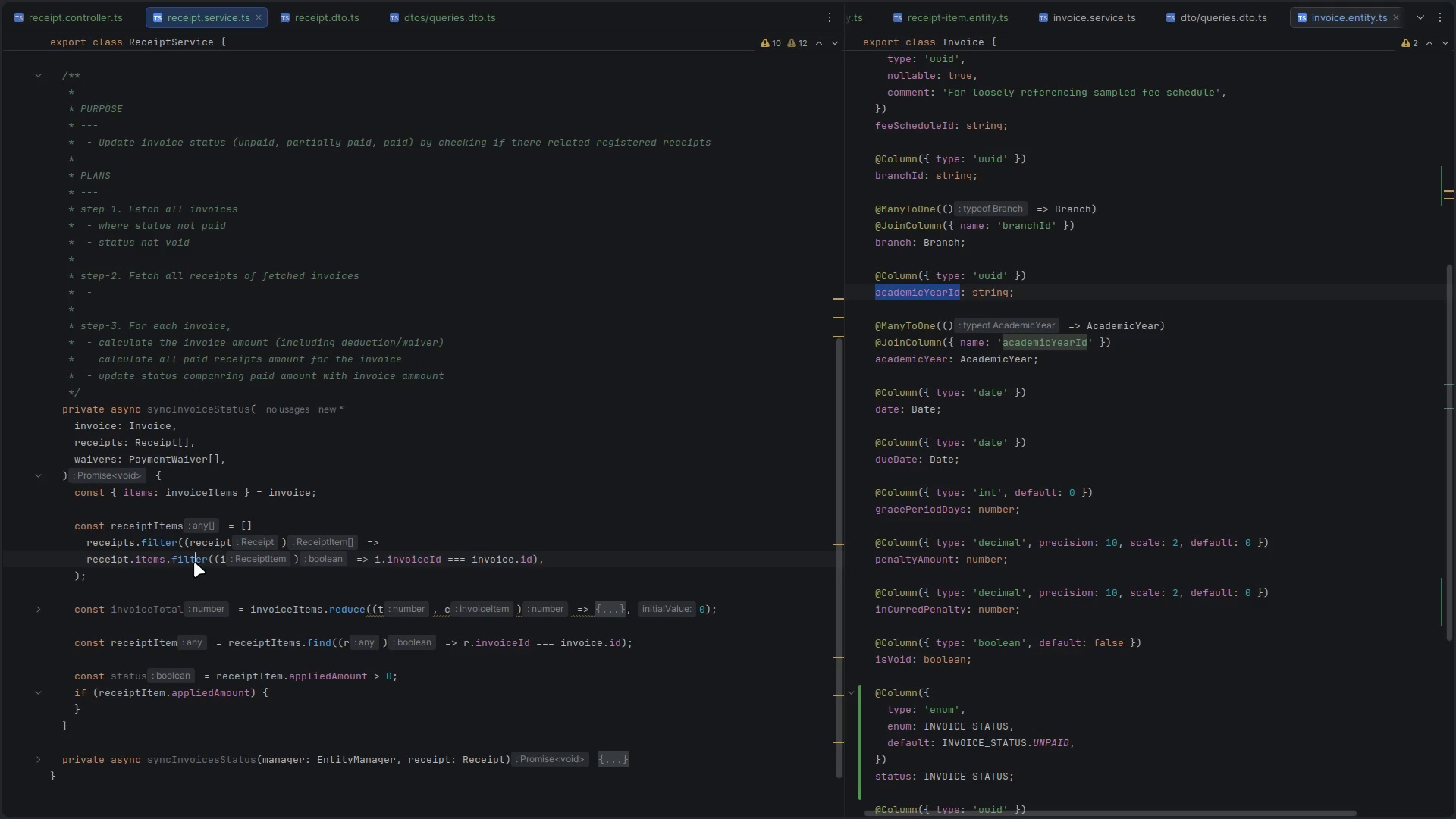 
double_click([194, 562])
 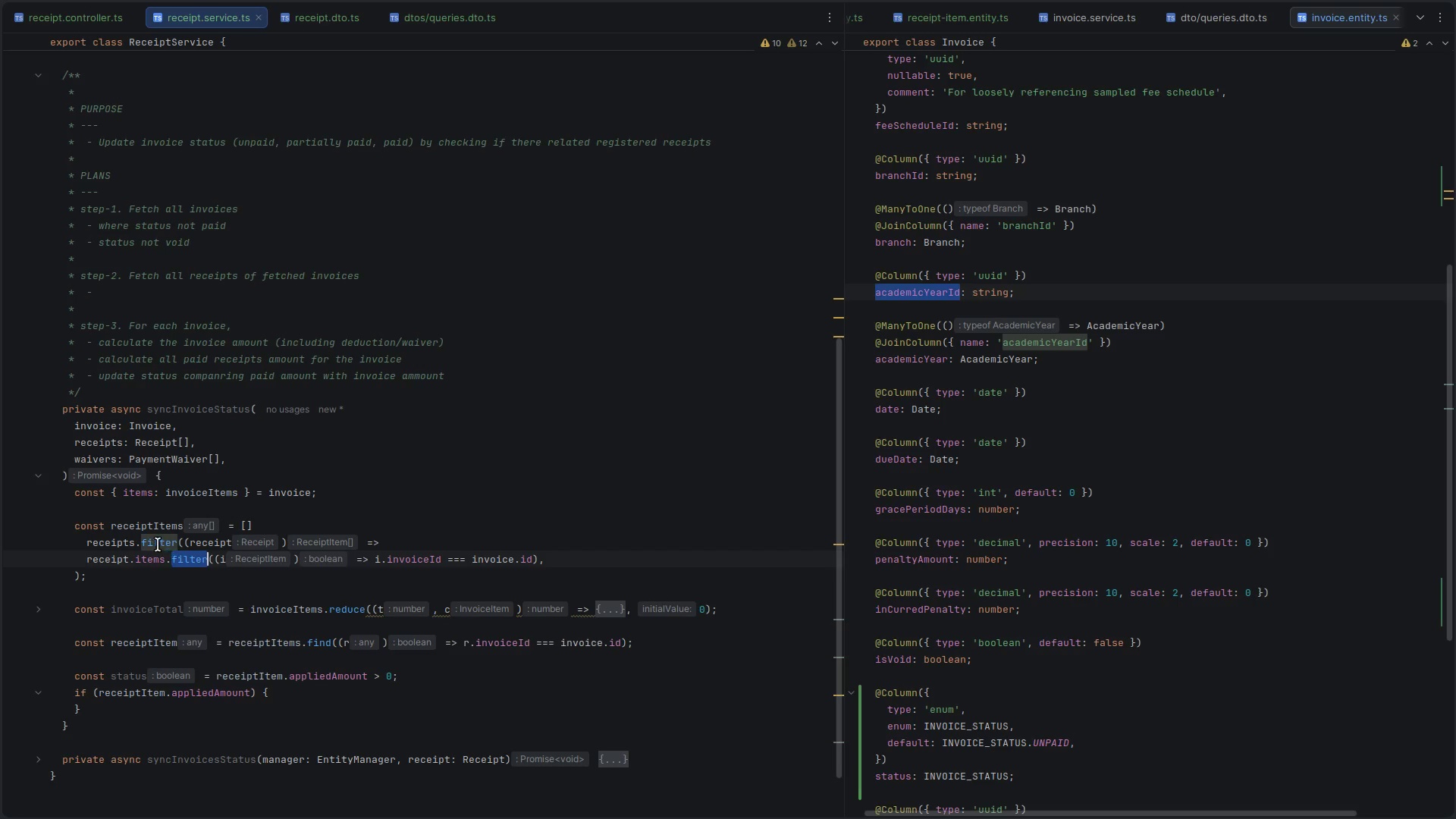 
double_click([158, 544])
 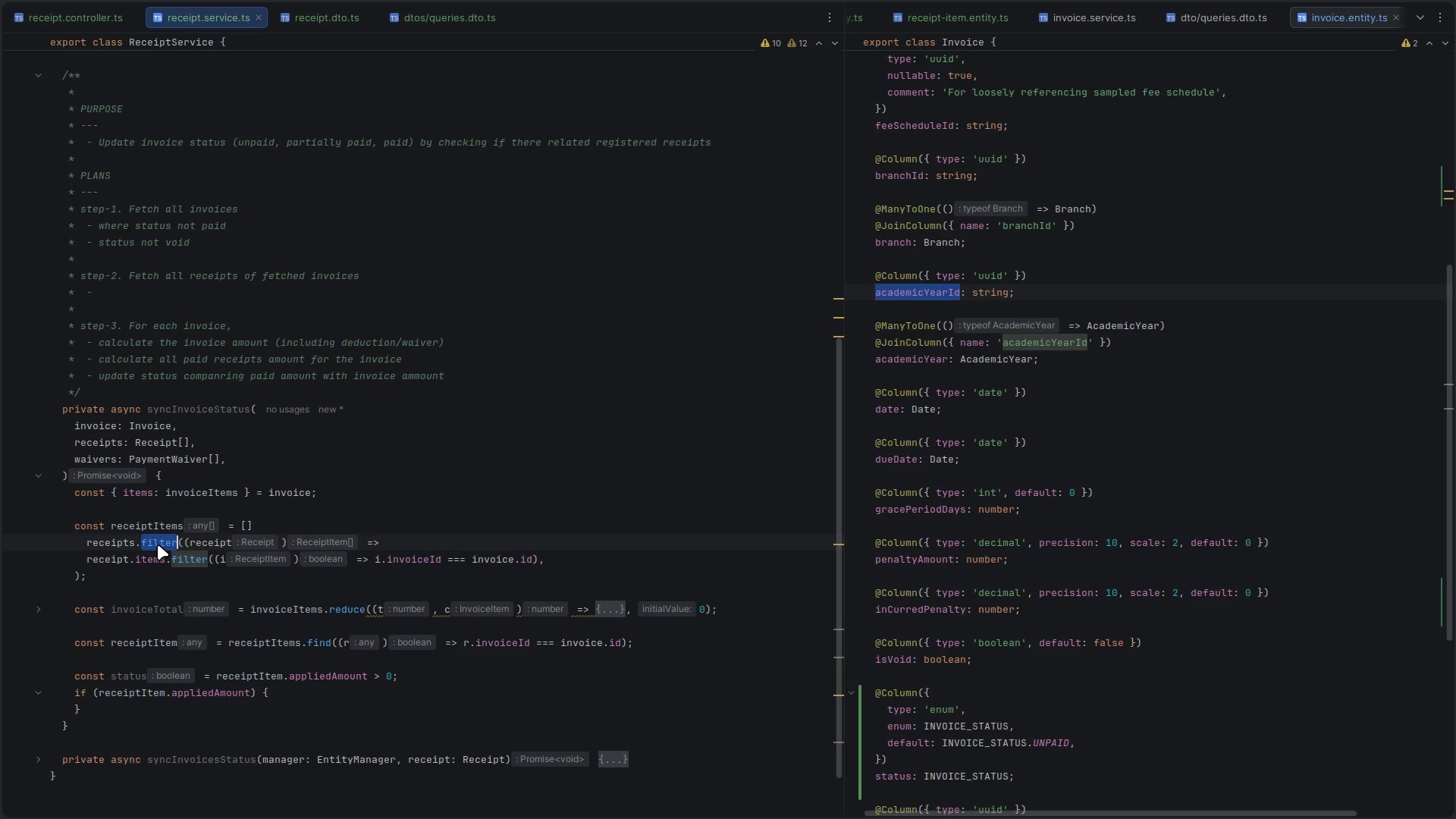 
type(forea)
 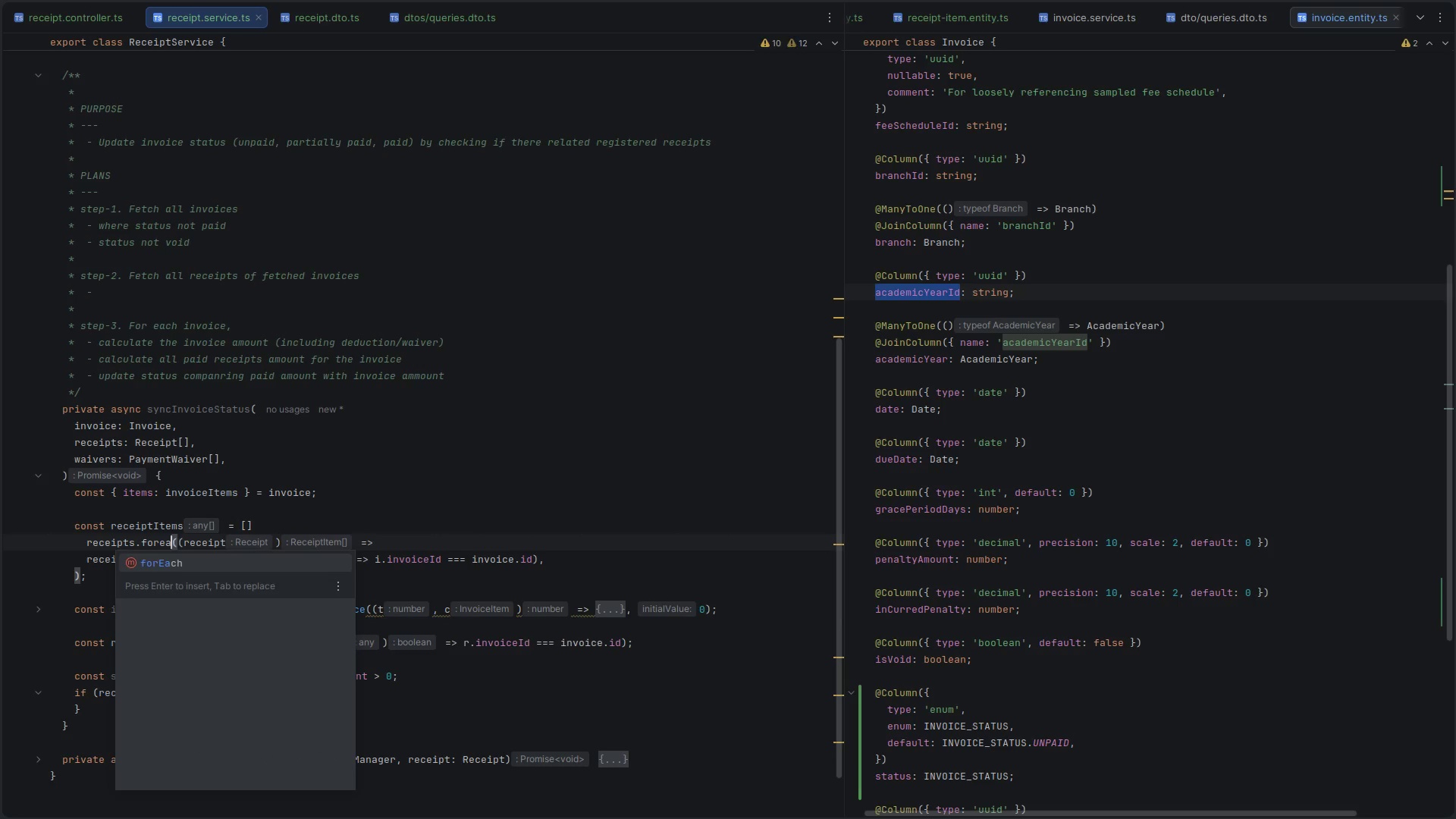 
key(Enter)
 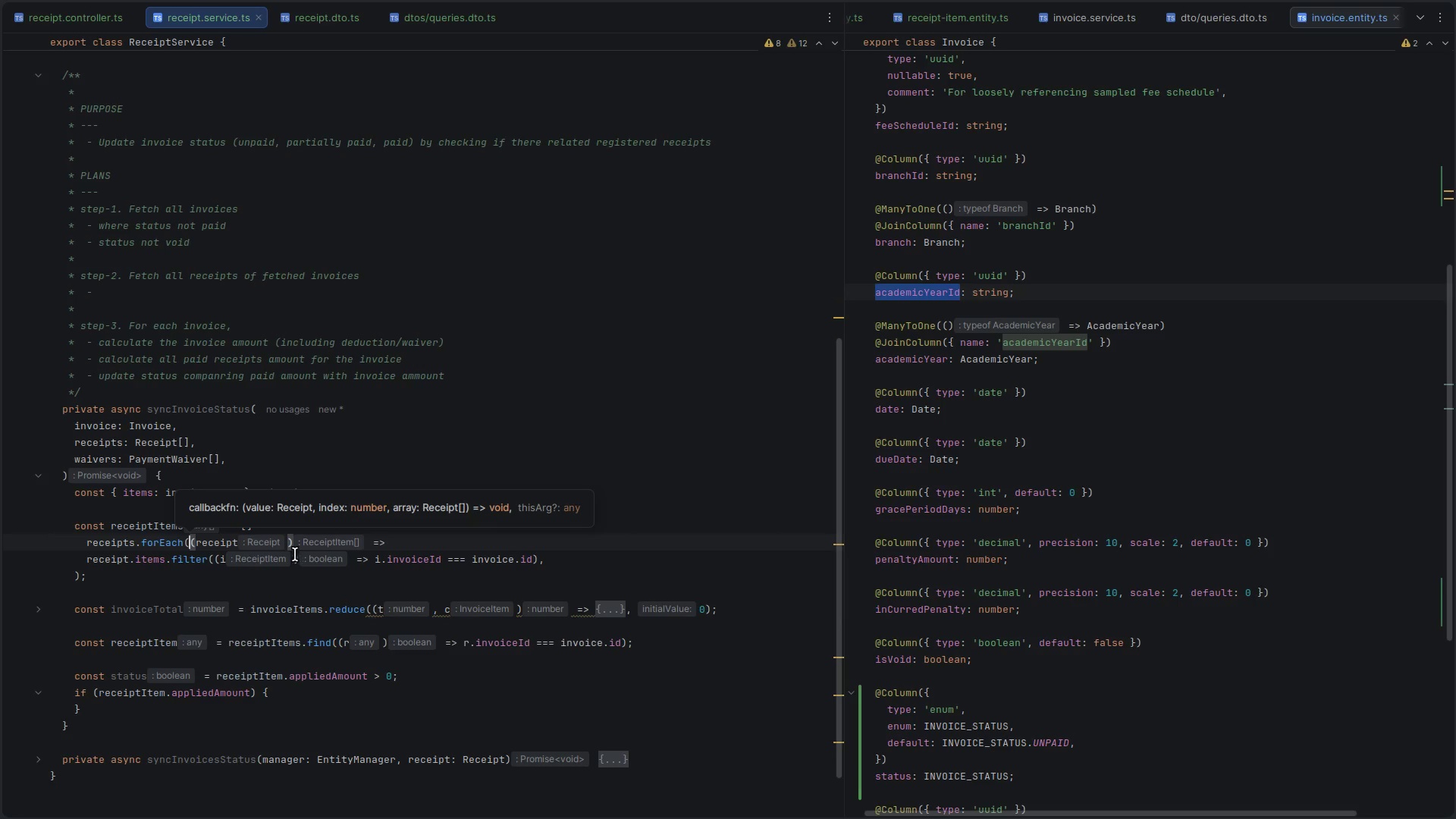 
double_click([223, 548])
 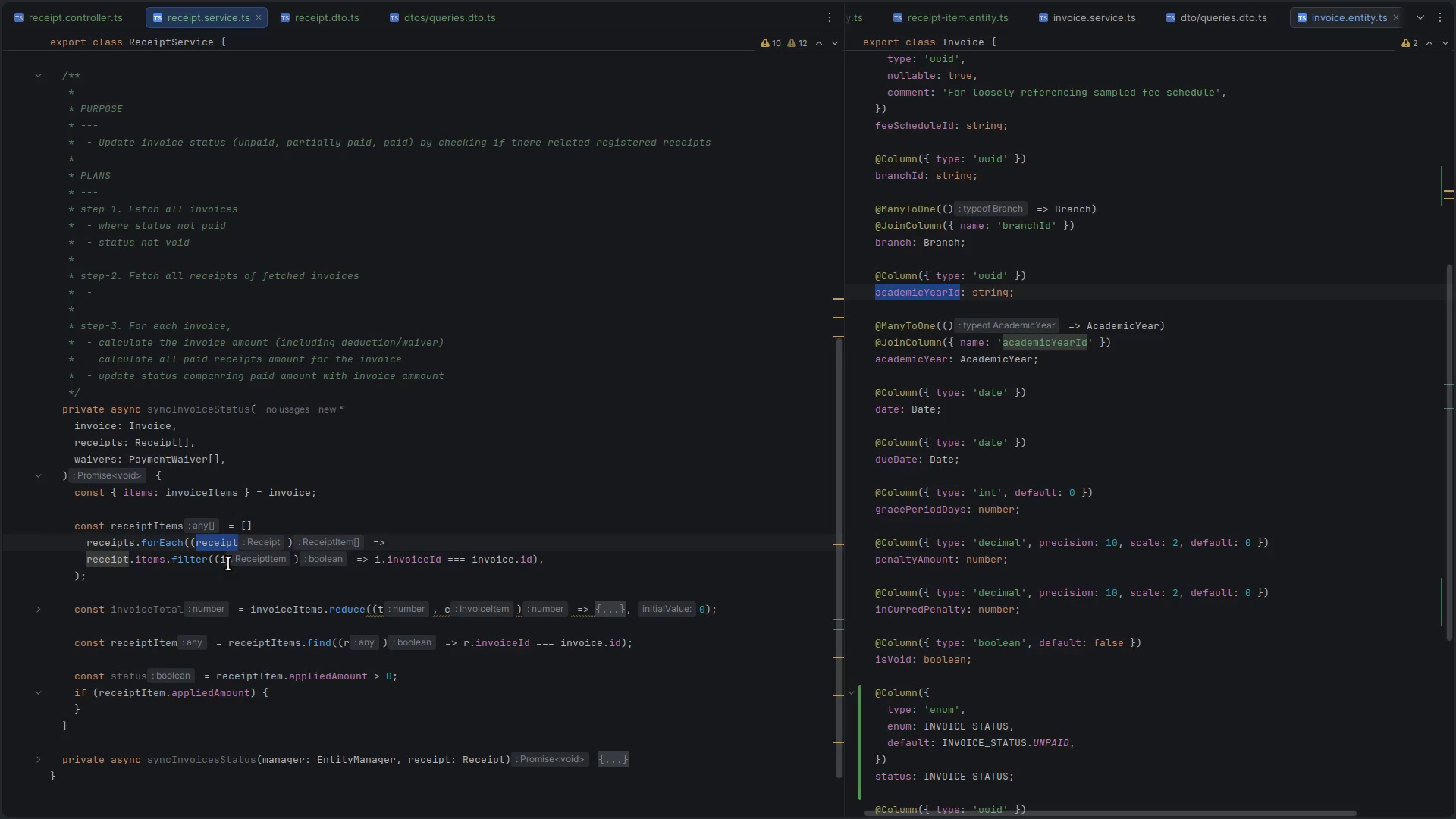 
left_click([224, 558])
 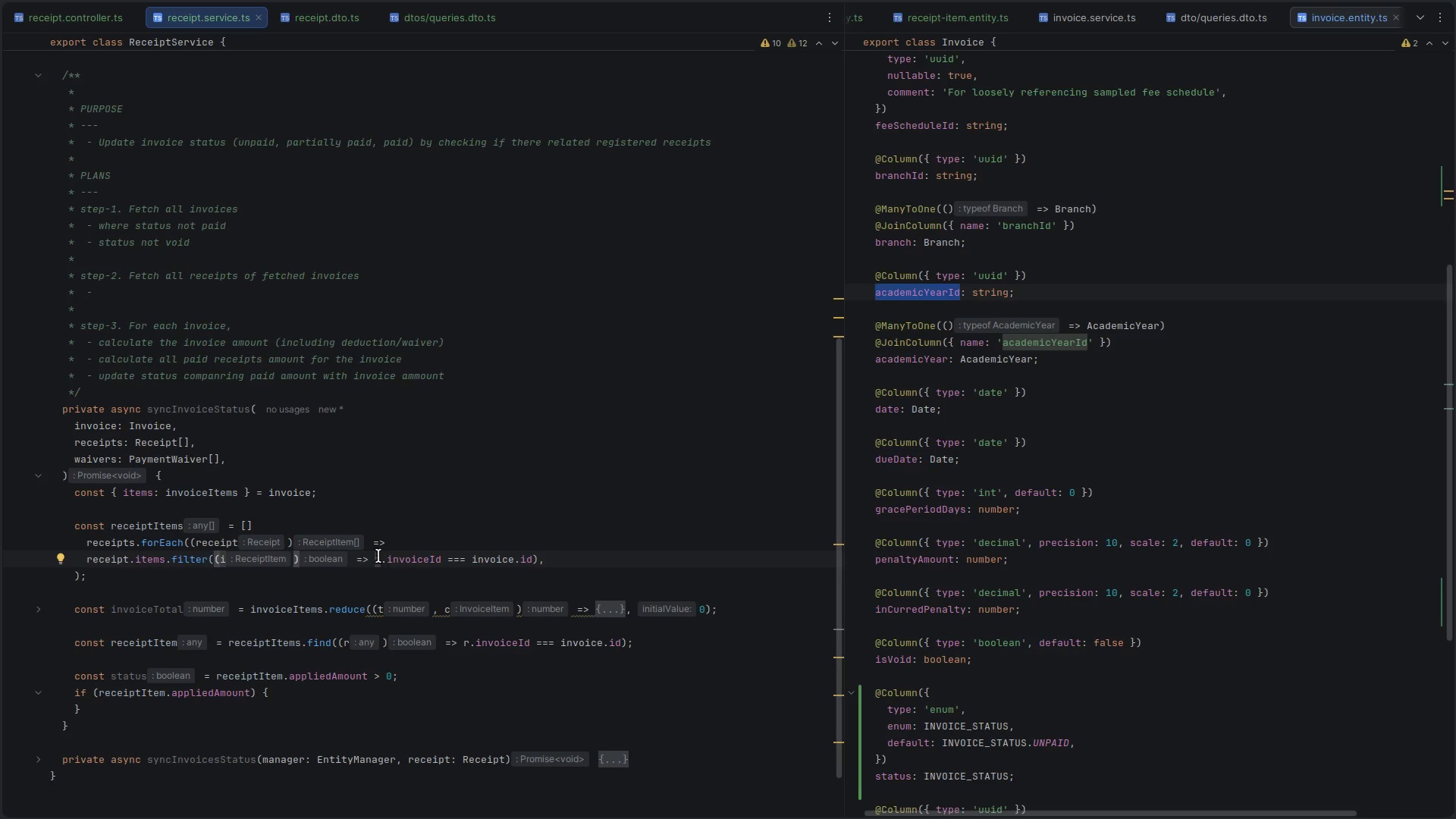 
left_click_drag(start_coordinate=[375, 556], to_coordinate=[533, 560])
 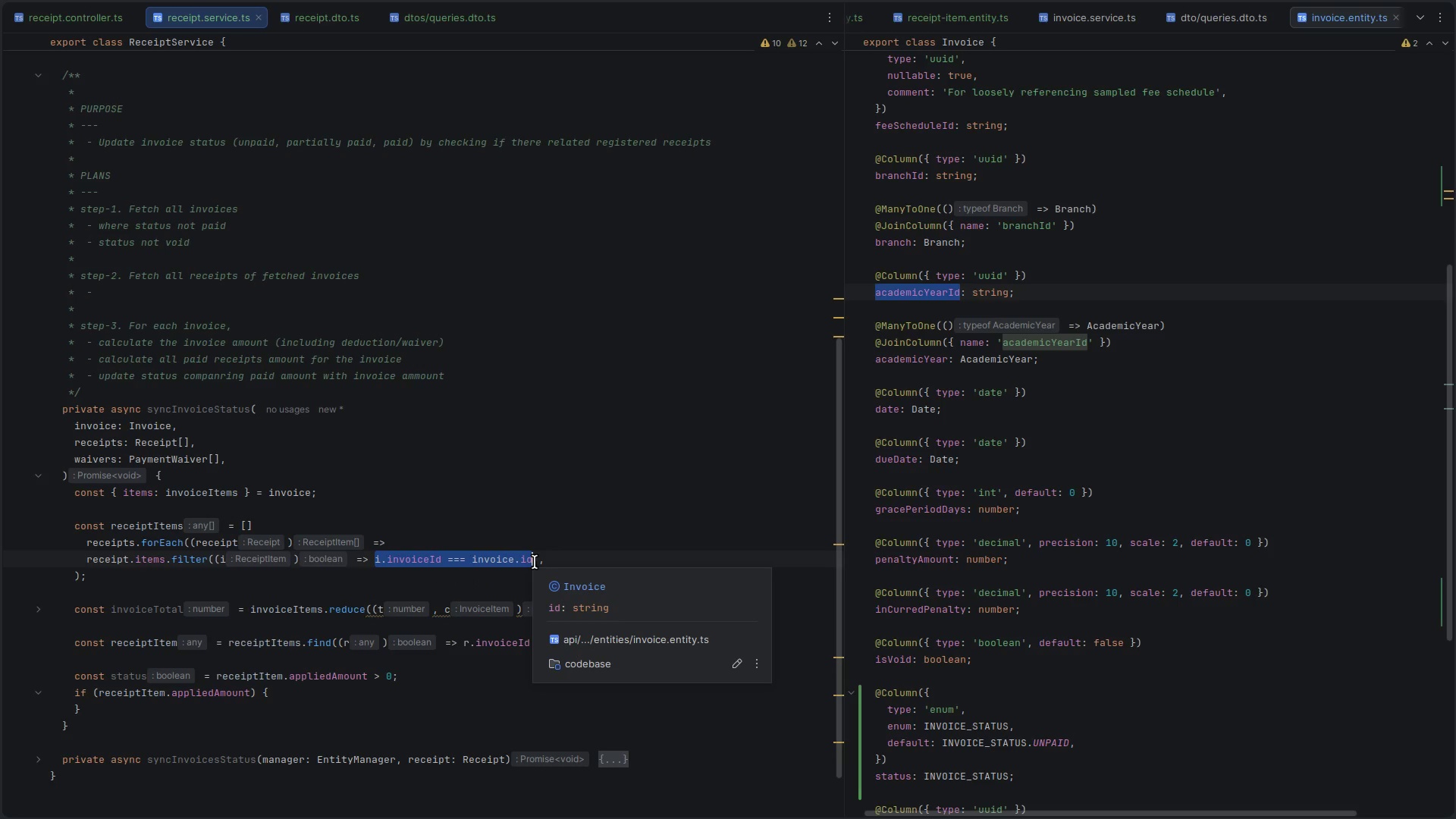 
key(ArrowRight)
 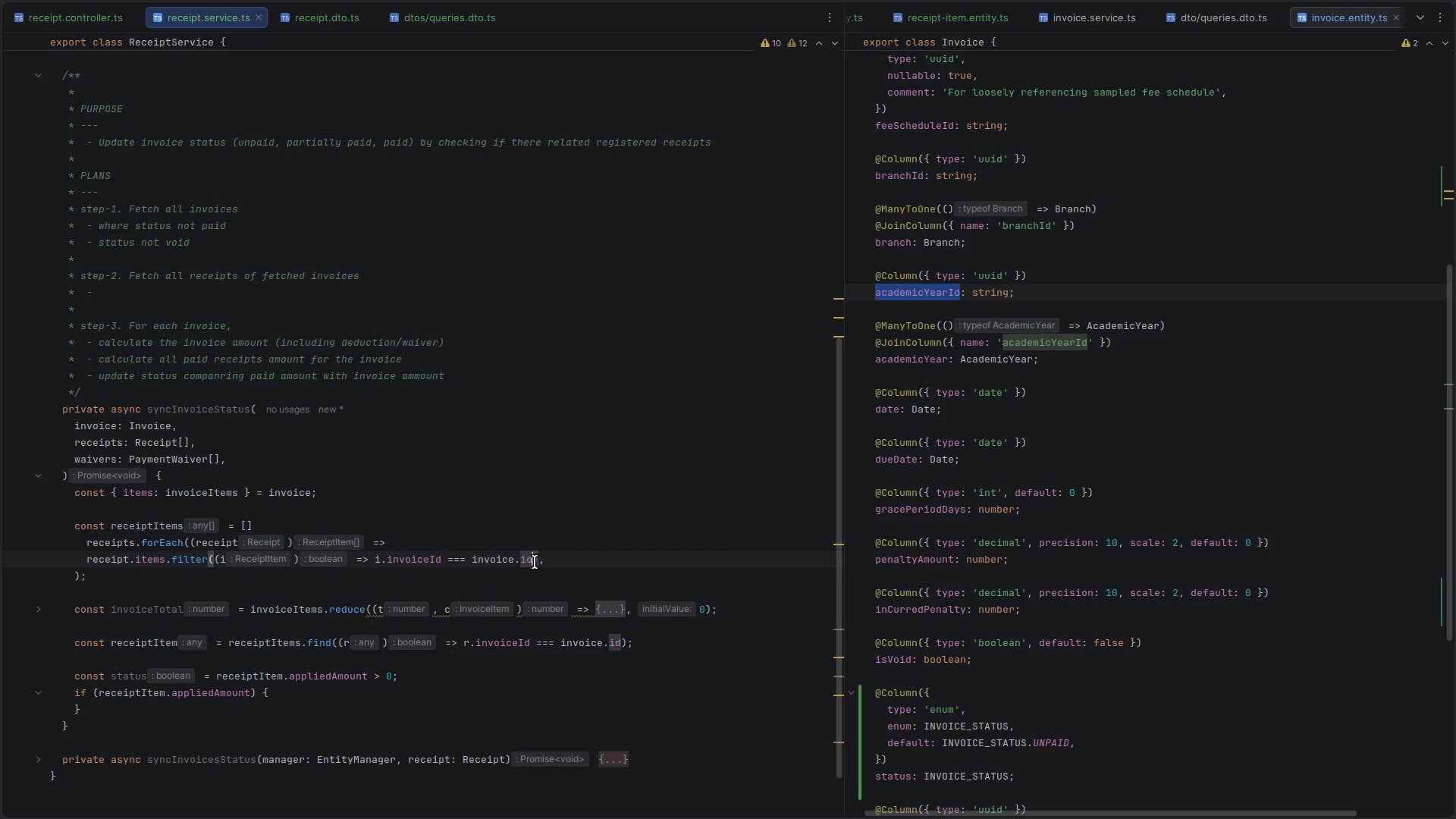 
key(Shift+Slash)
 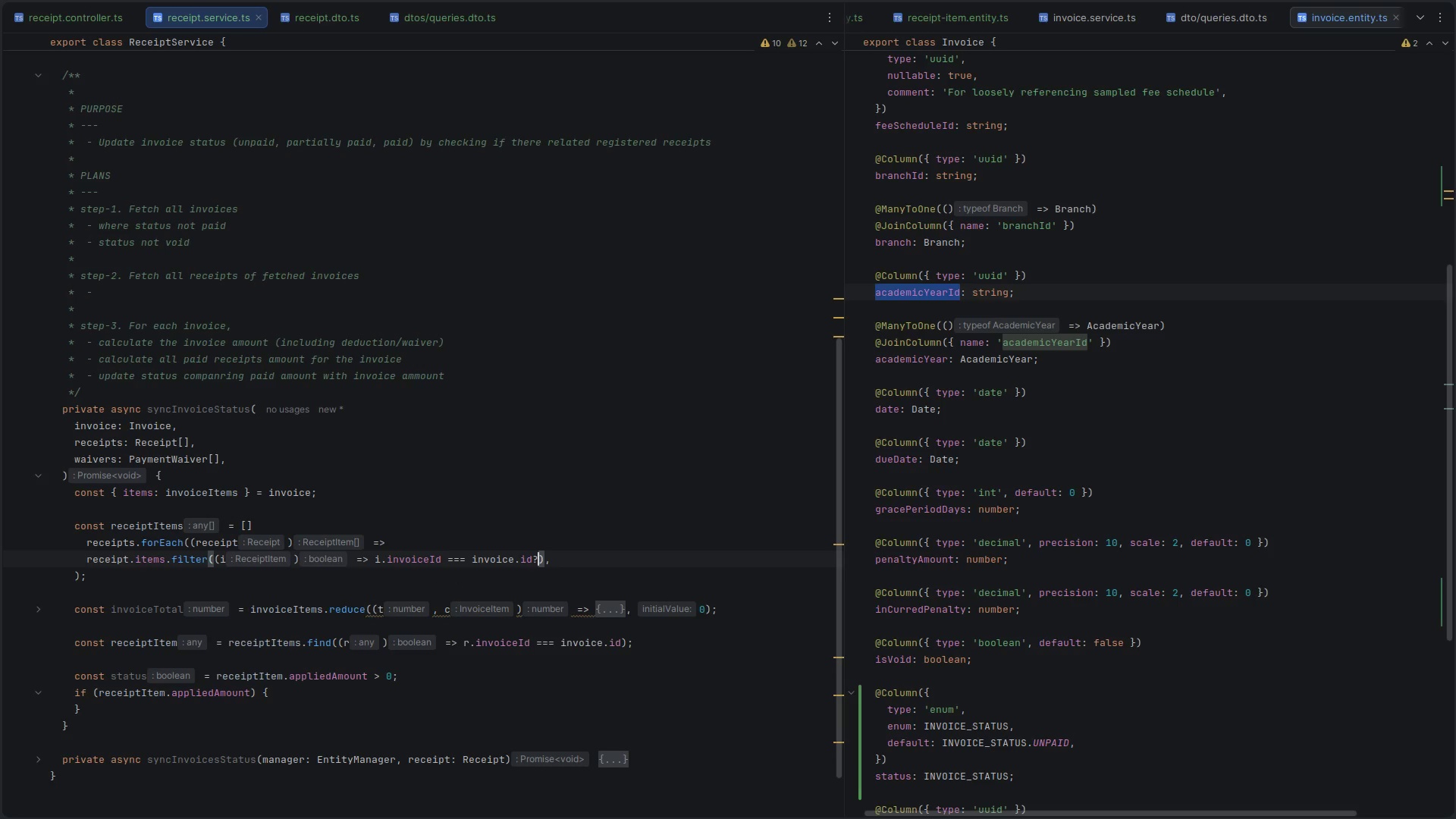 
key(Space)
 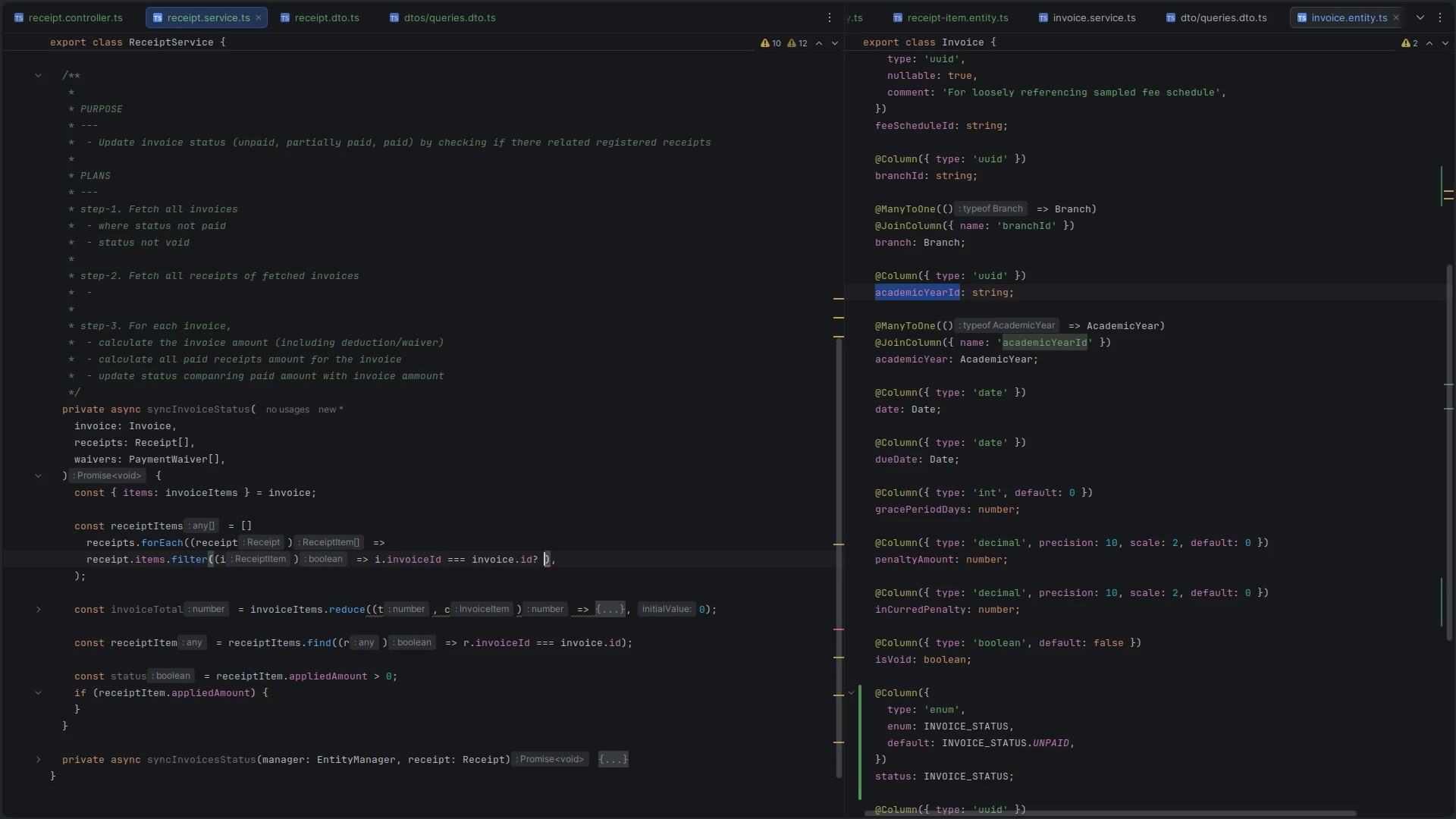 
key(Control+V)
 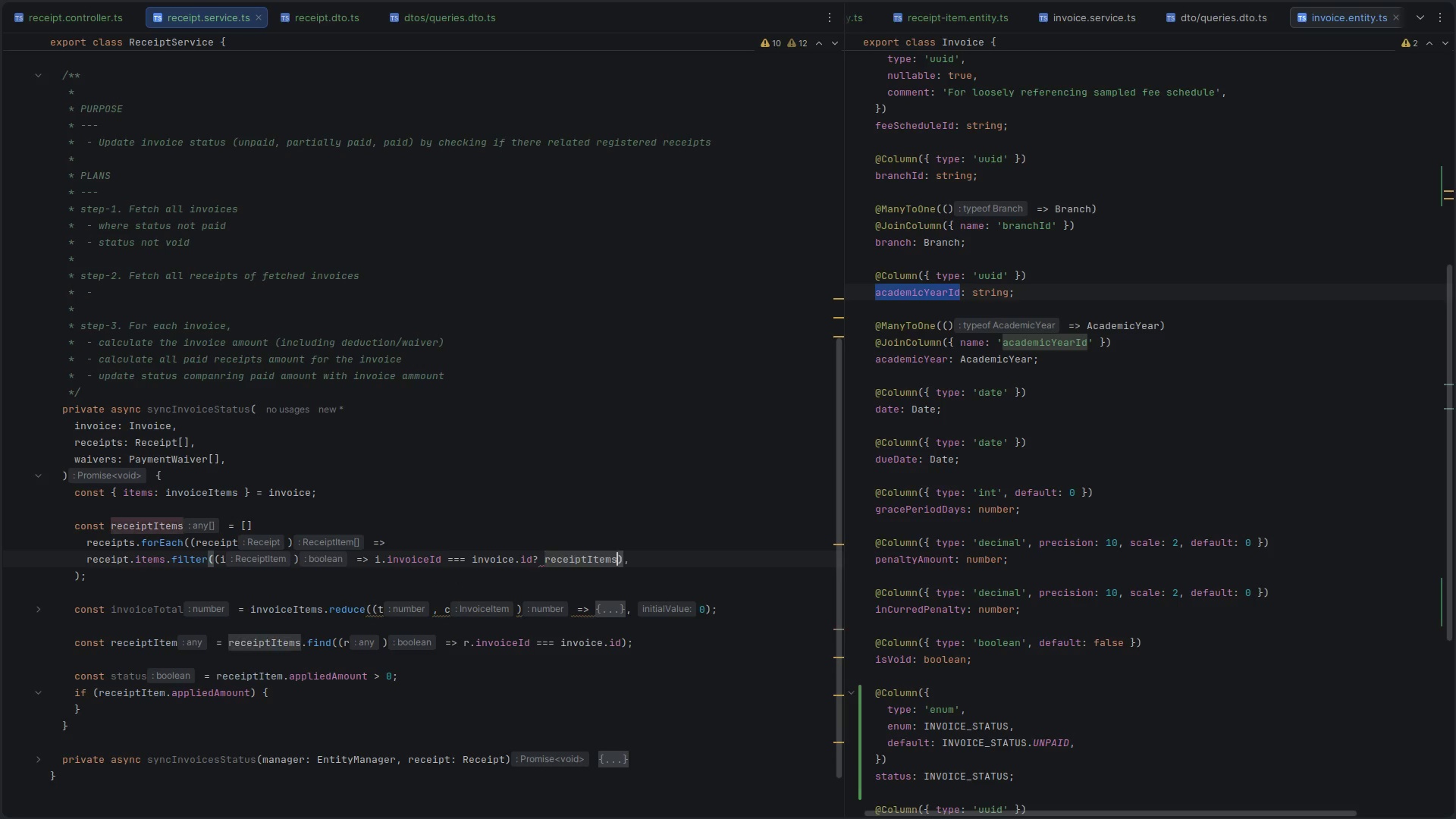 
key(Control+Period)
 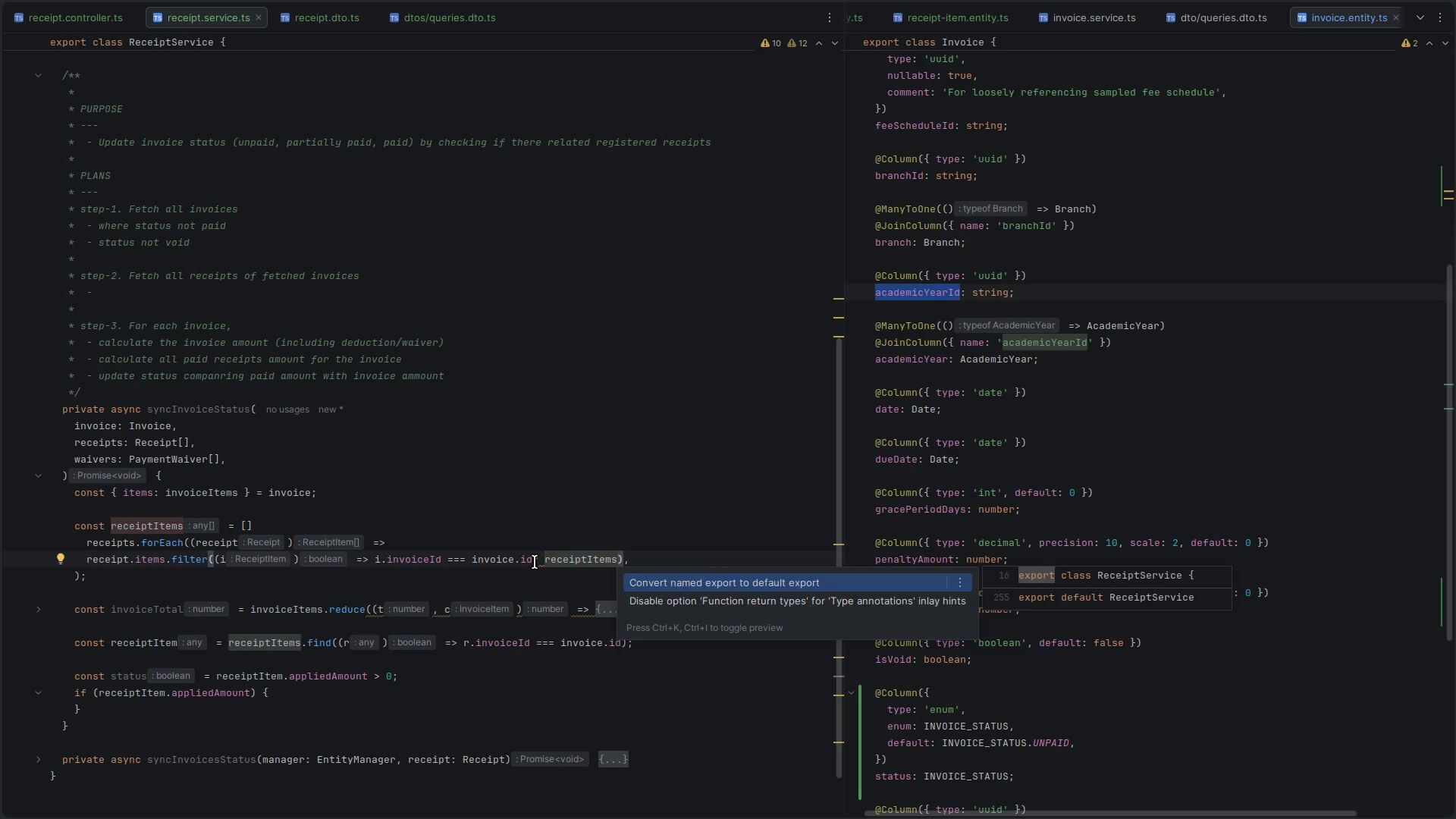 
type(push)
 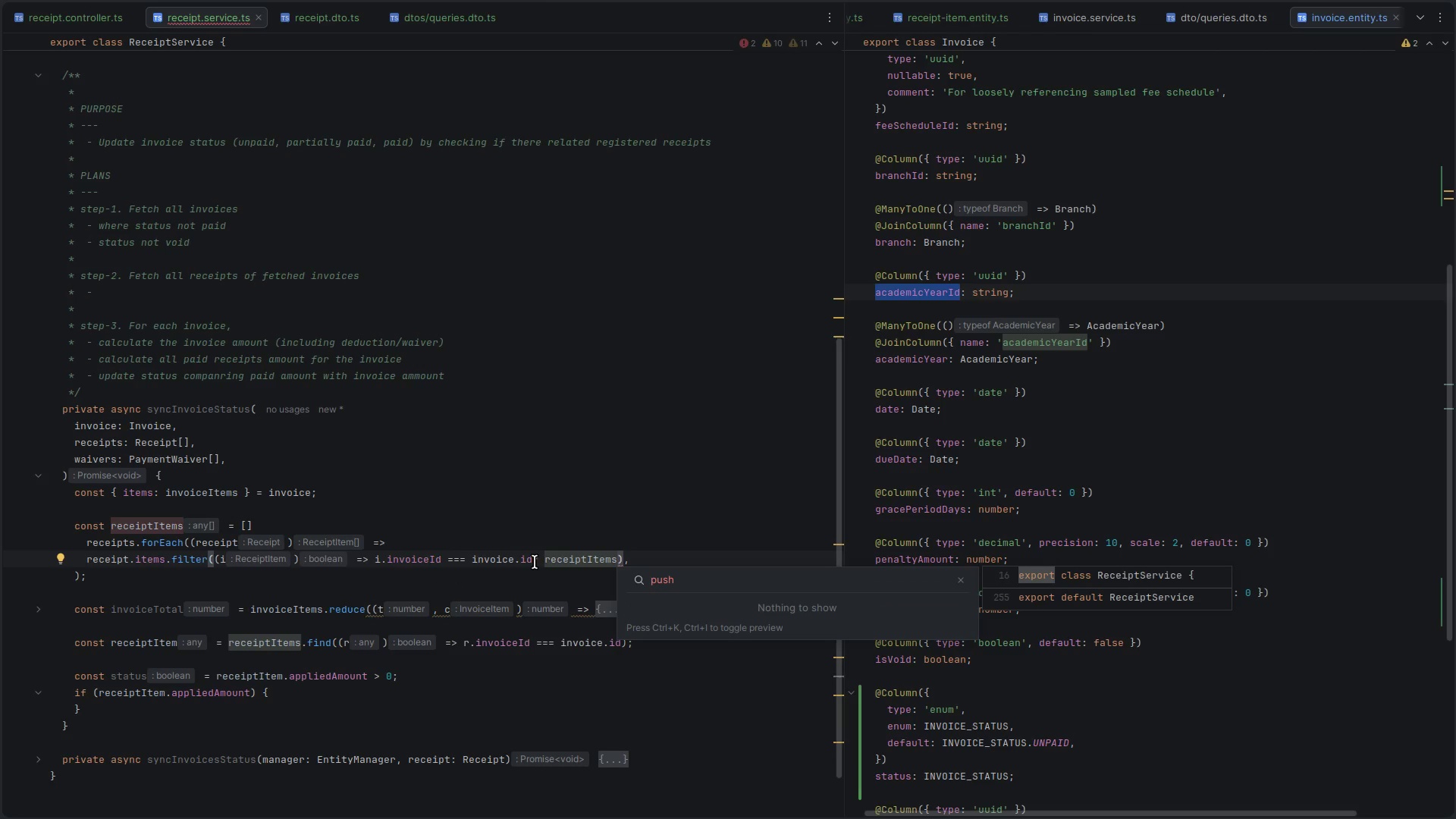 
key(Control+Z)
 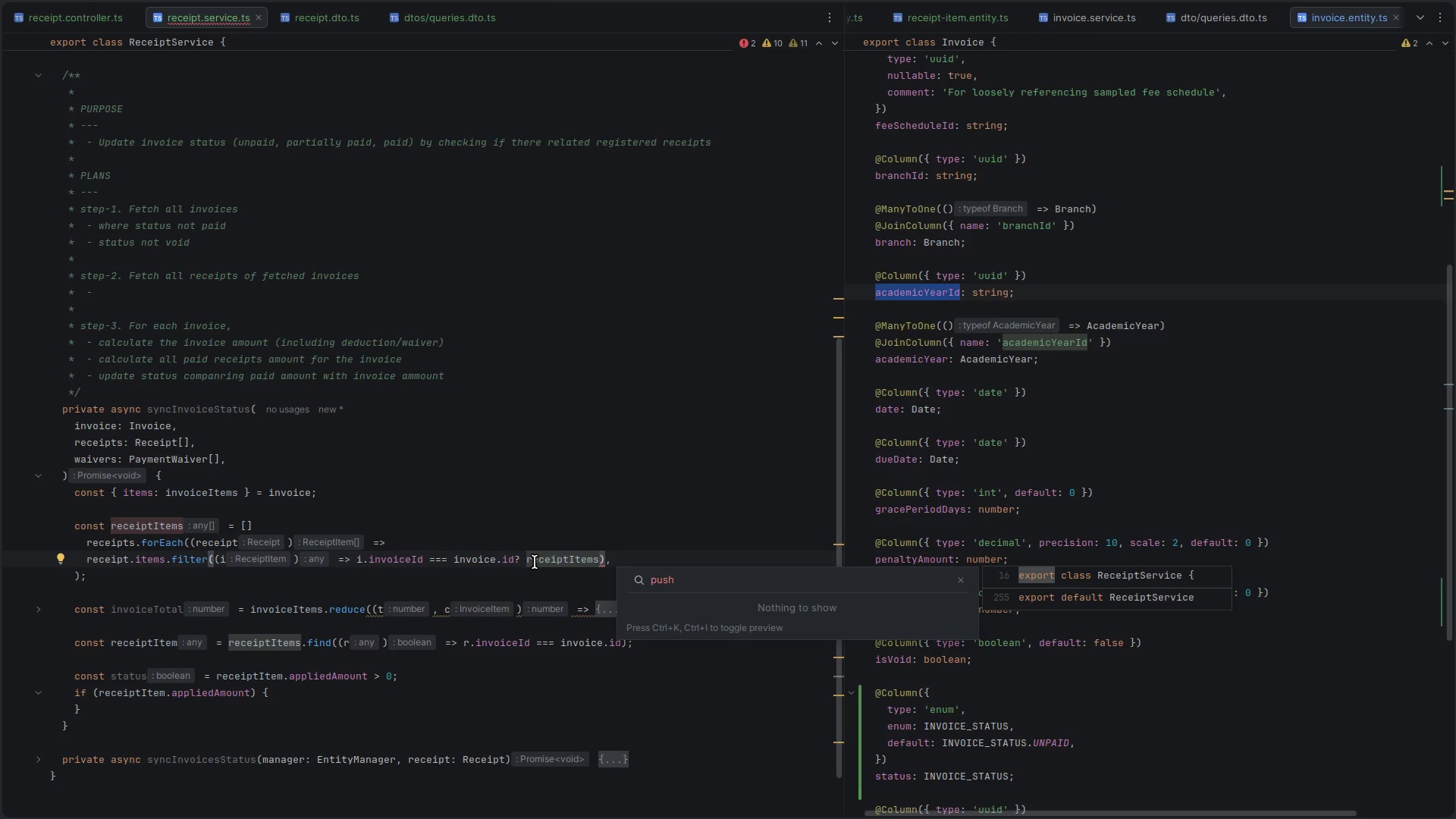 
key(Escape)
key(Escape)
key(Escape)
type(.pu)
 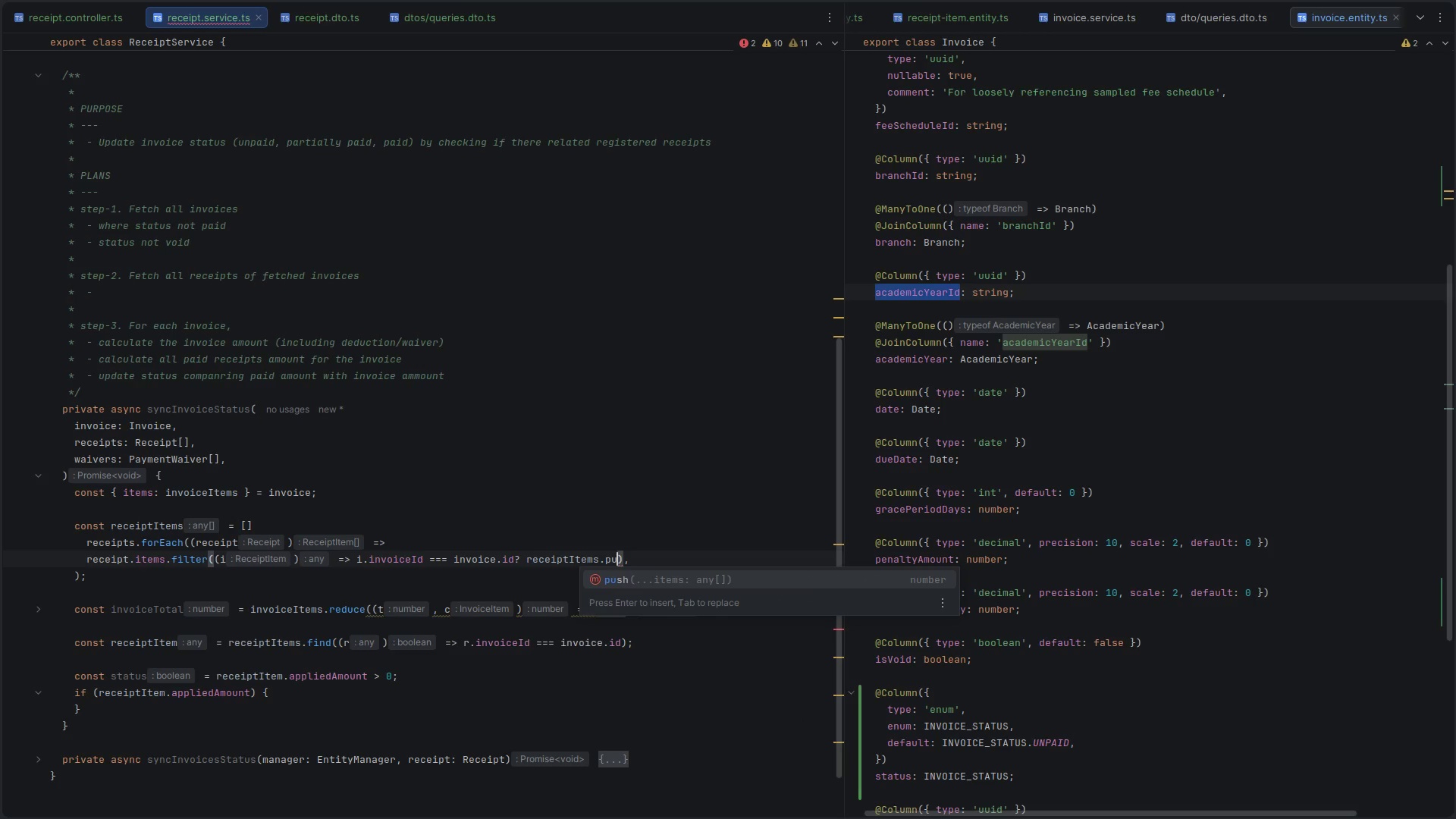 
key(Enter)
 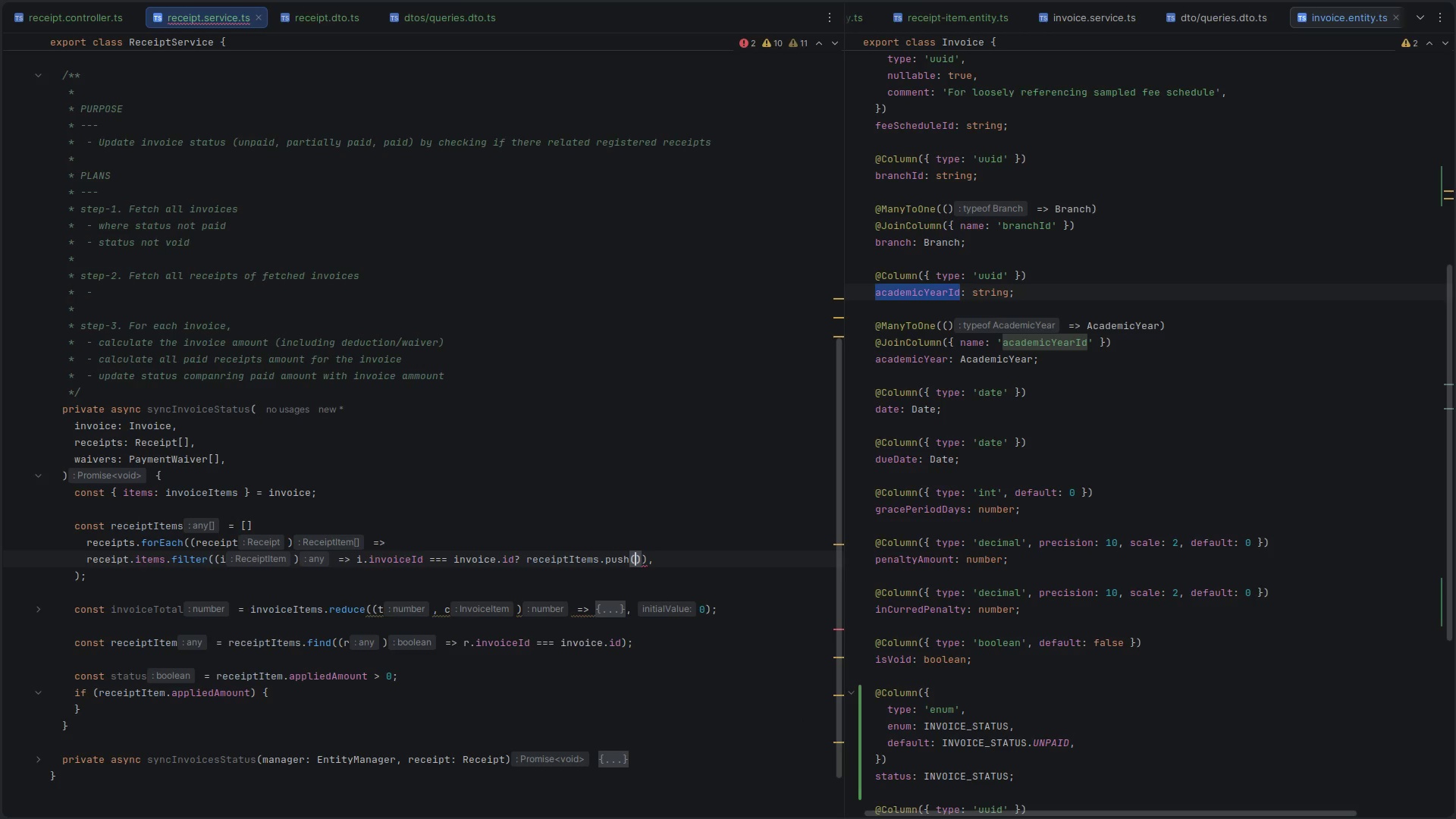 
type((i)
 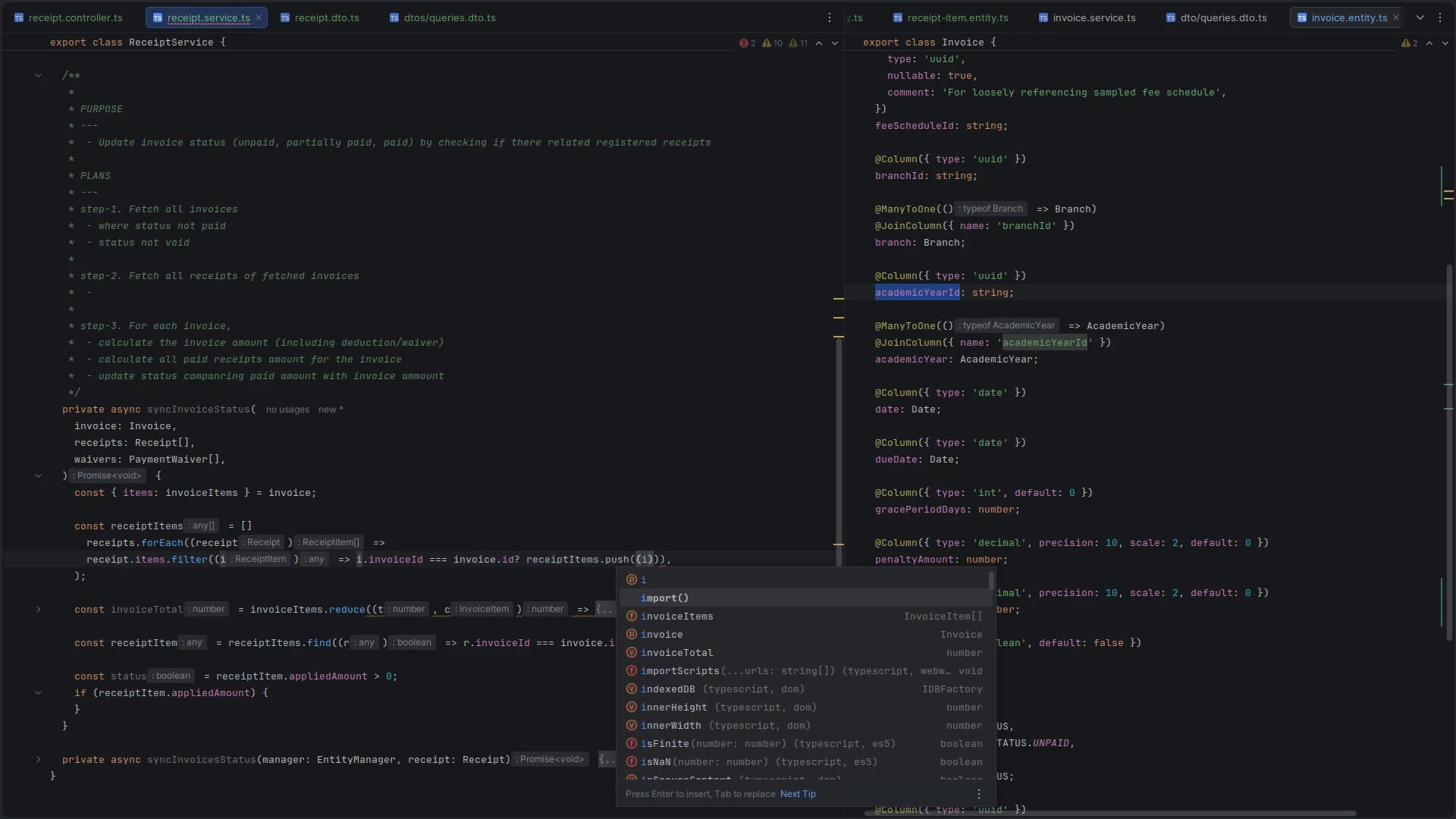 
key(ArrowRight)
 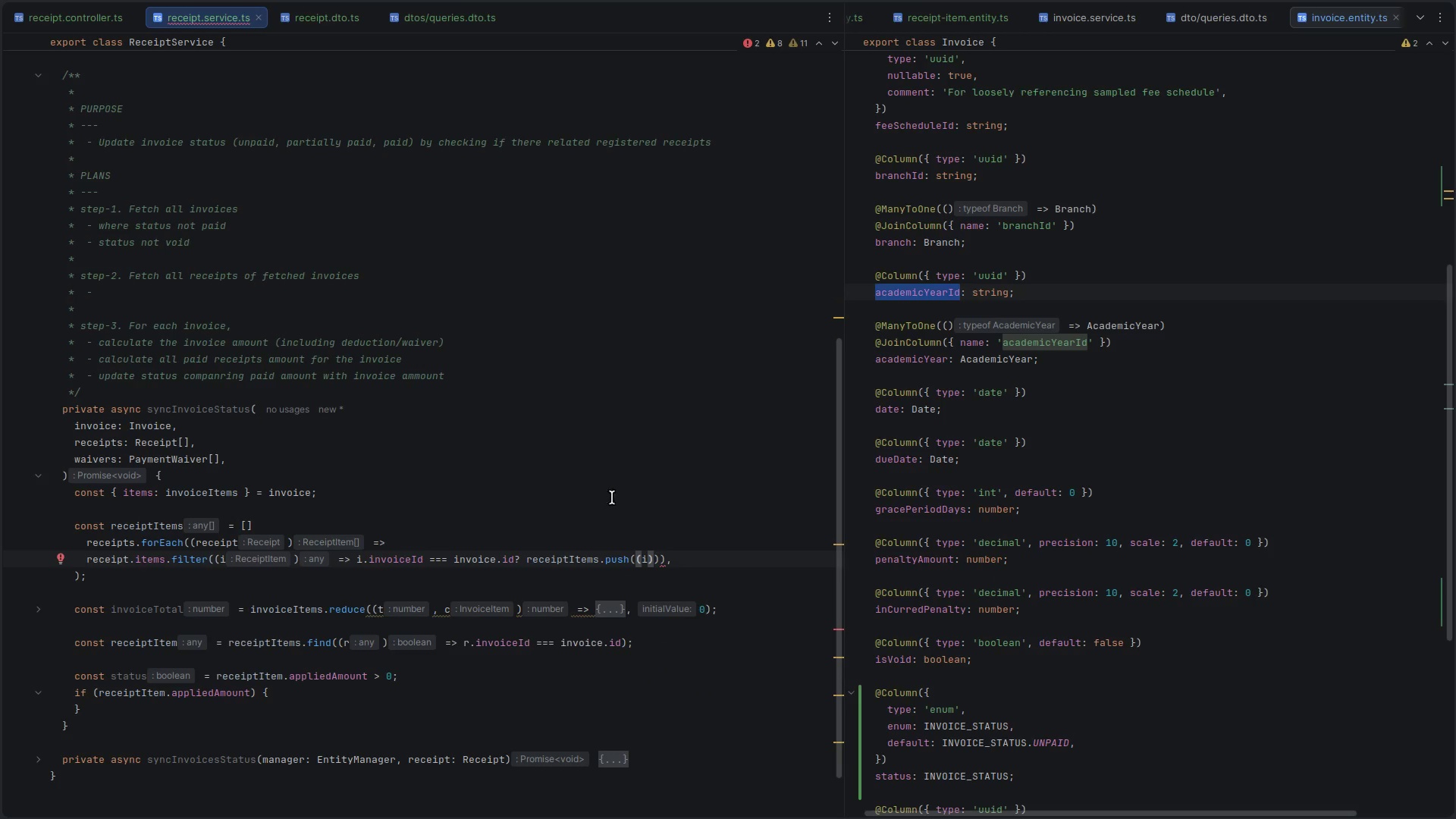 
left_click([526, 560])
 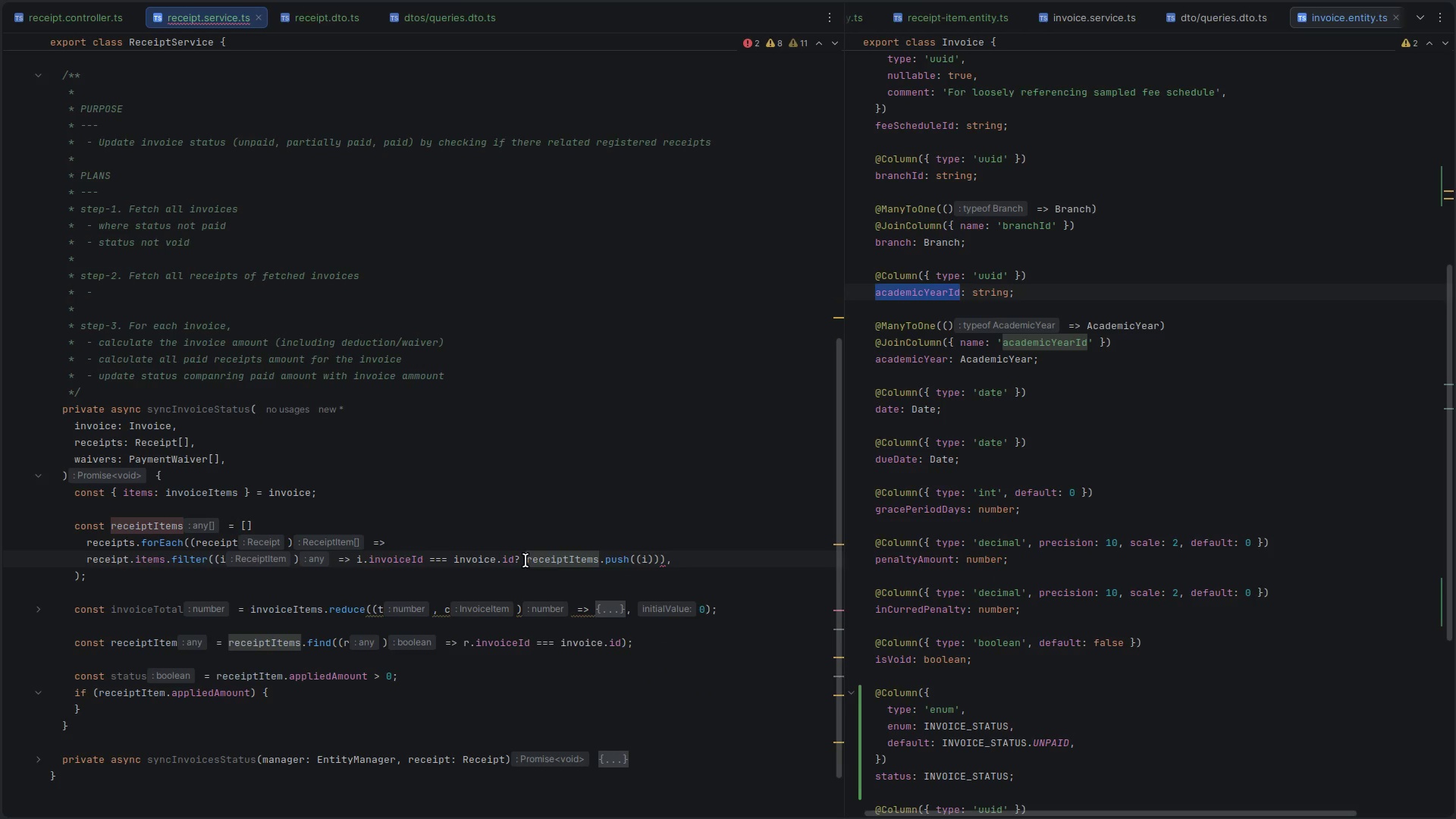 
key(ArrowLeft)
 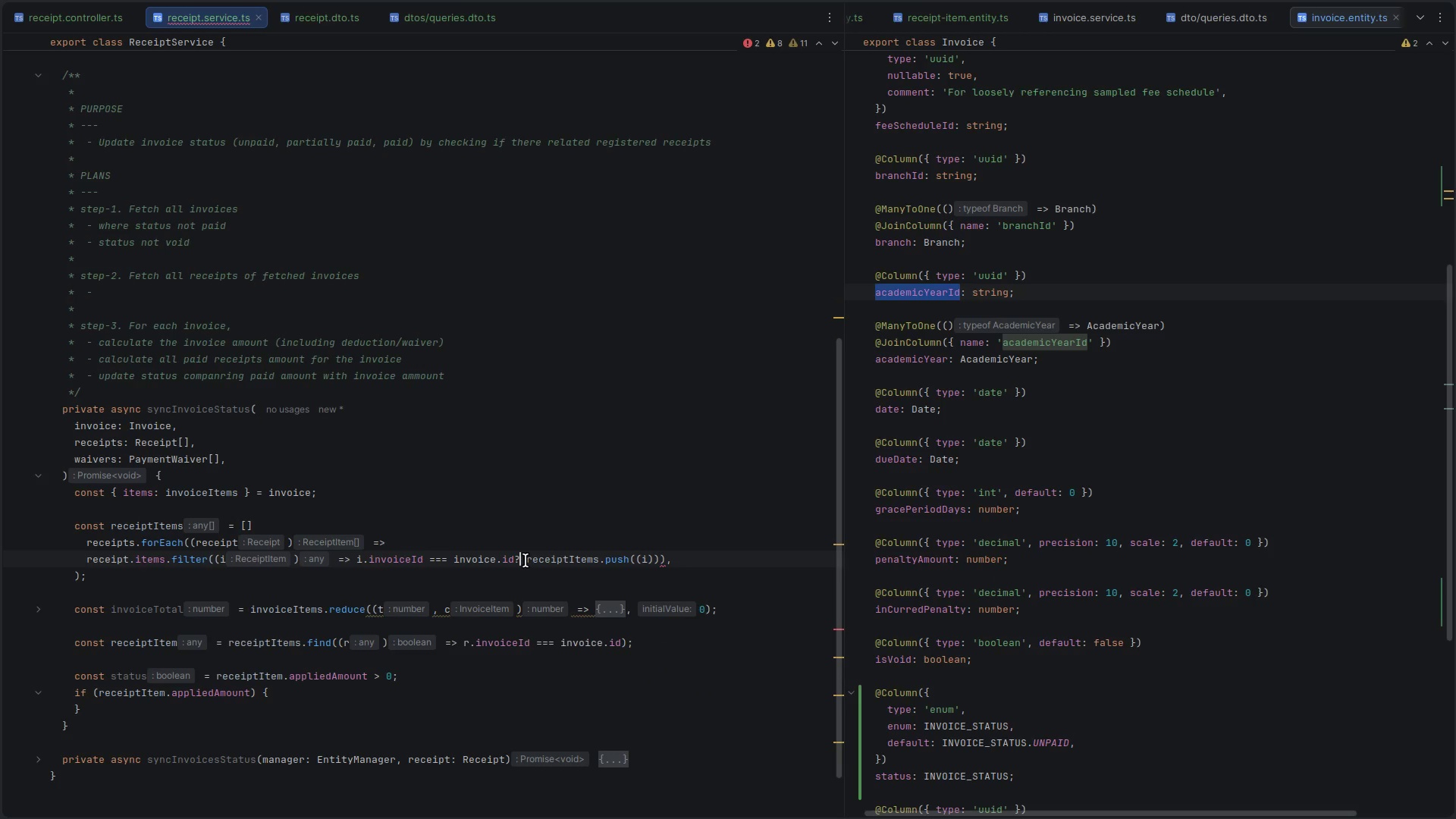 
key(Backspace)
type(&&s)
key(Backspace)
 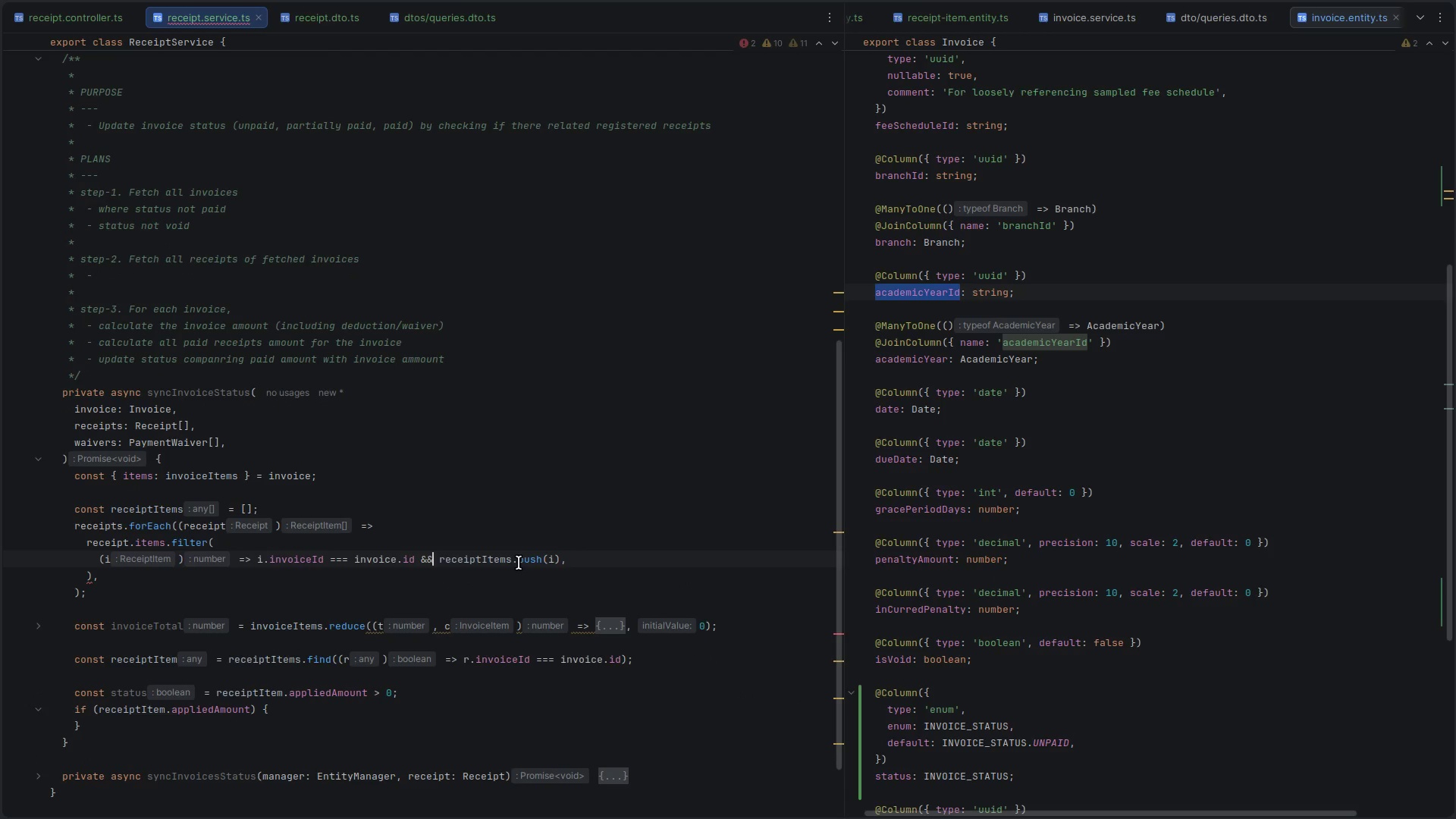 
 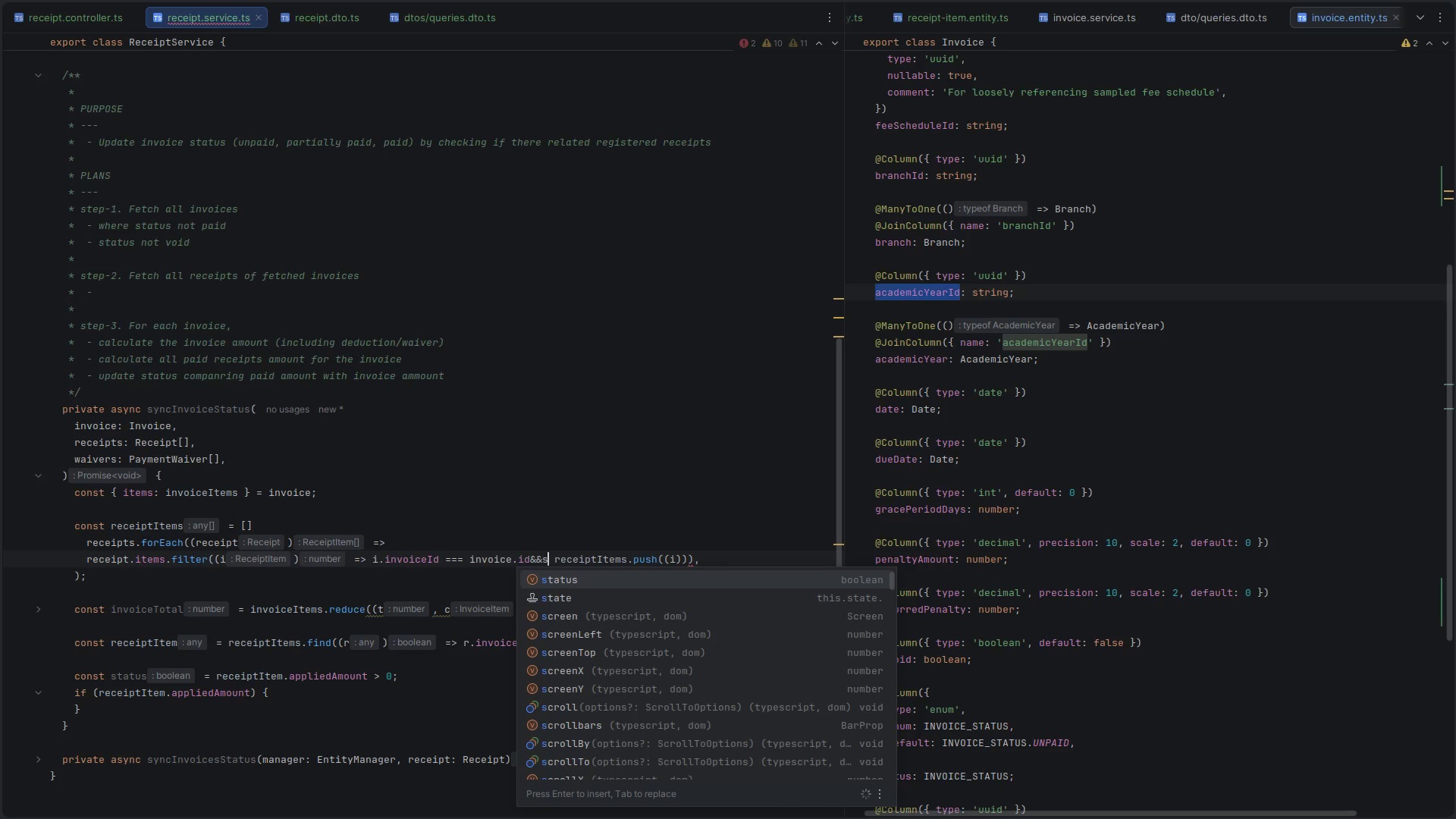 
key(Control+ControlLeft)
 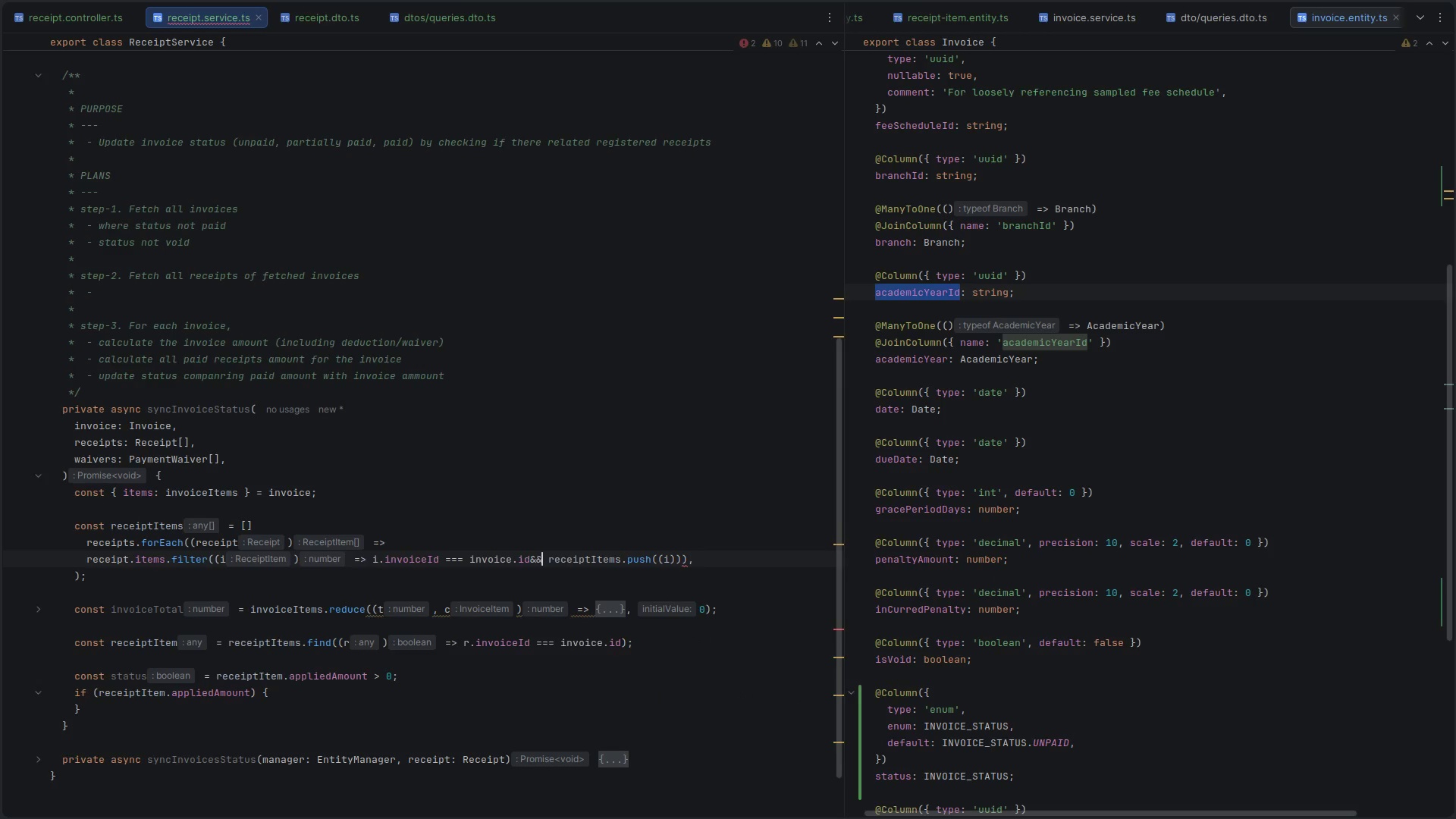 
key(Control+S)
 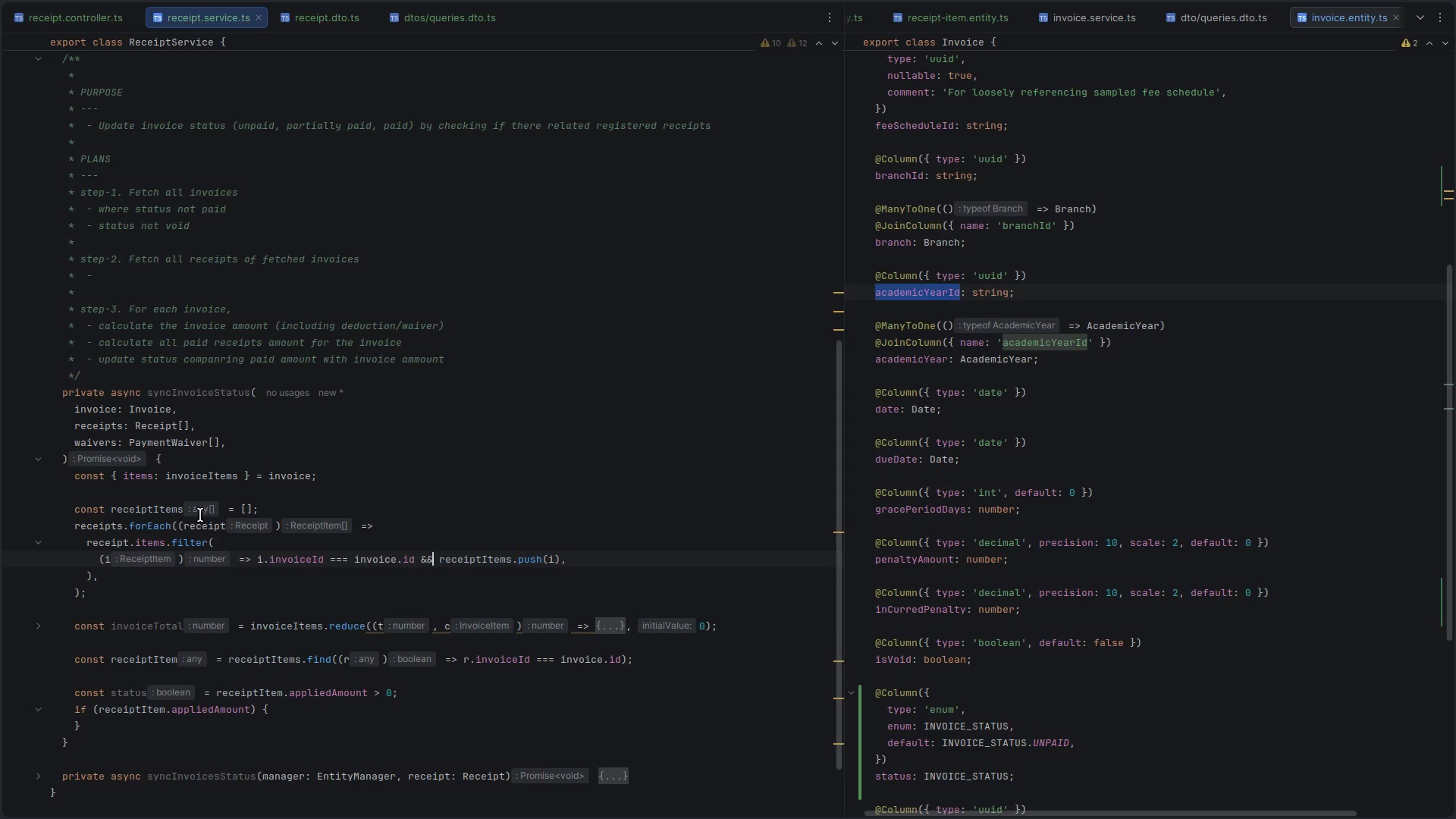 
left_click([200, 515])
 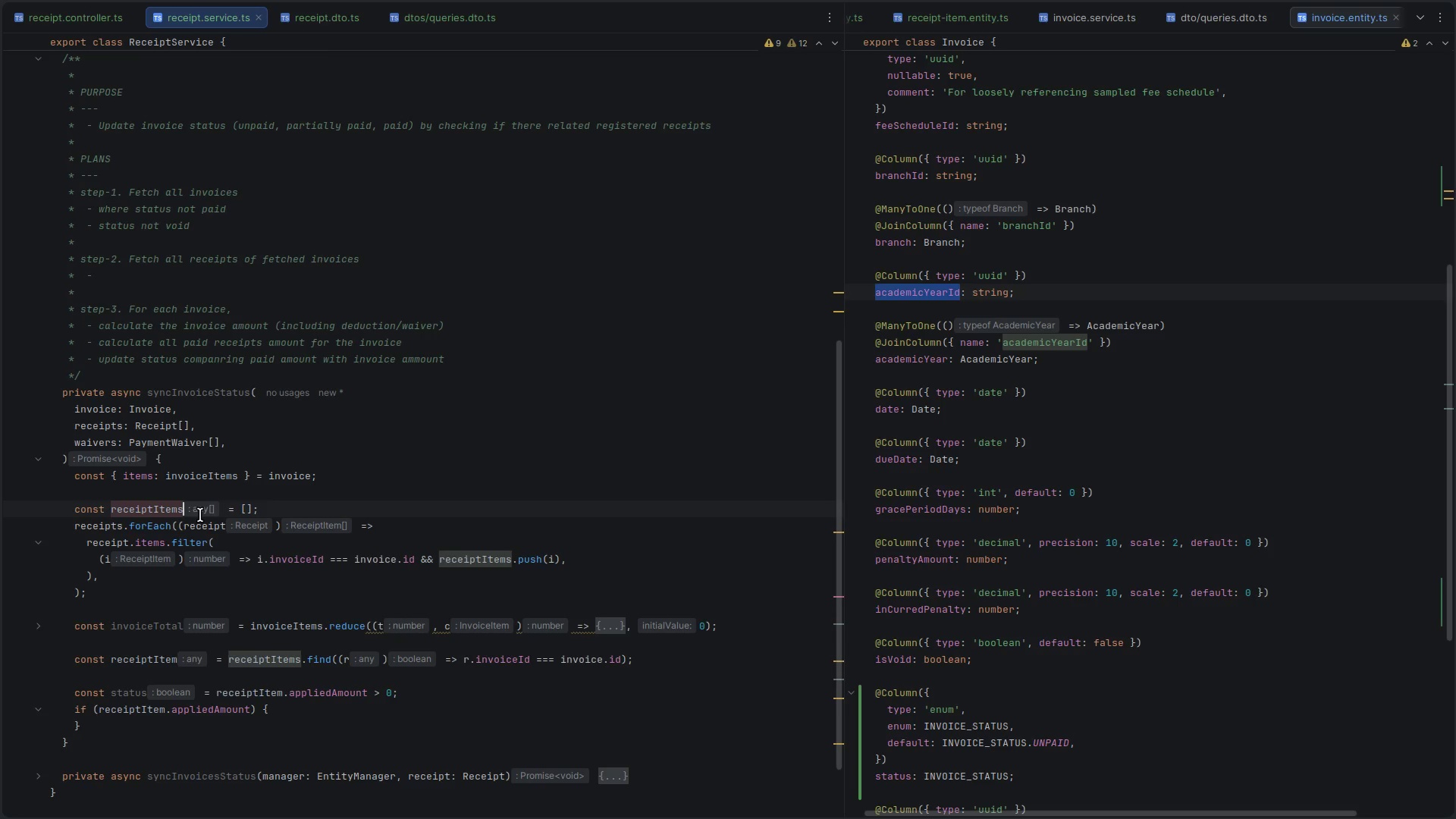 
type(: Receipite)
 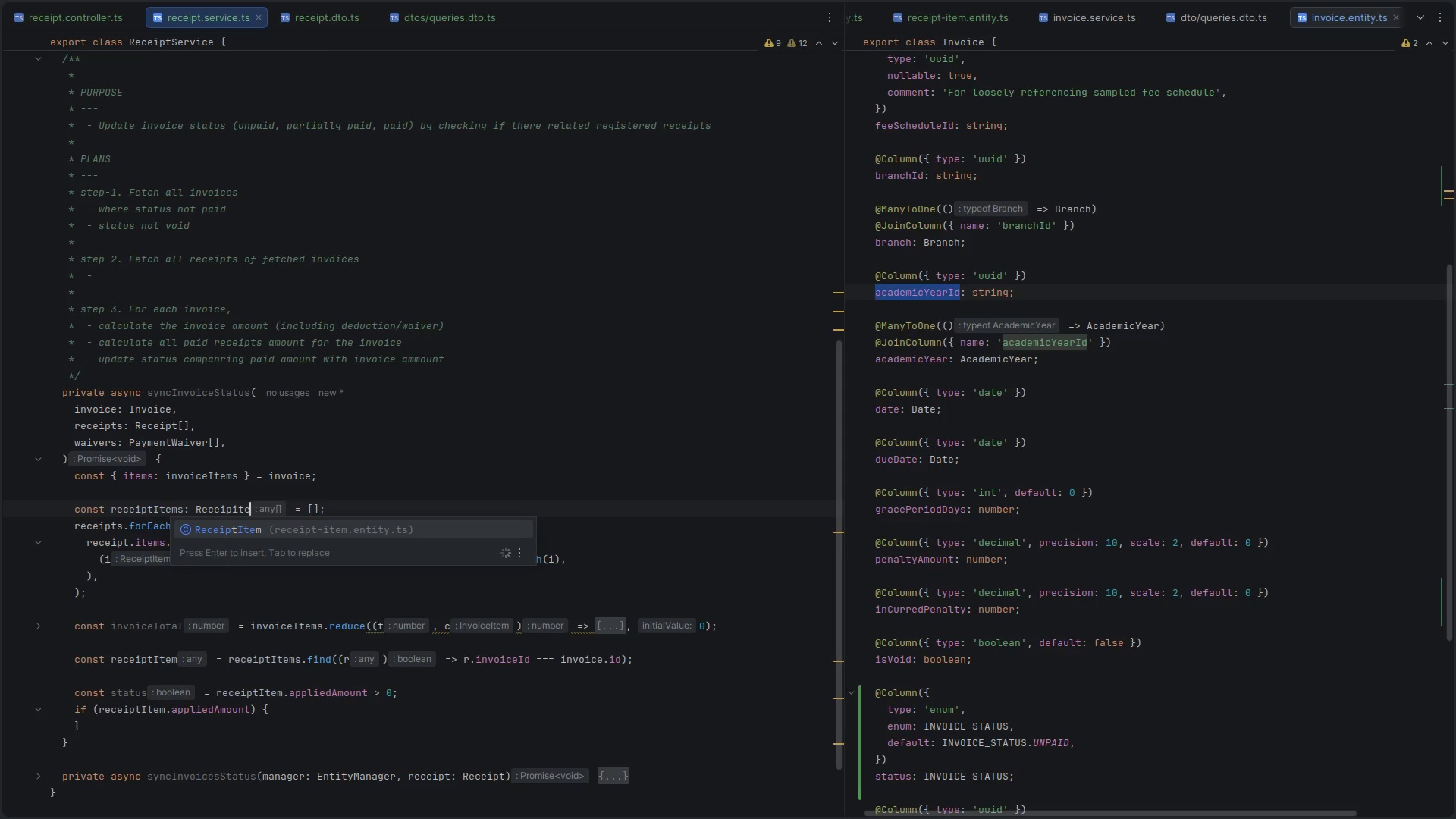 
key(Enter)
 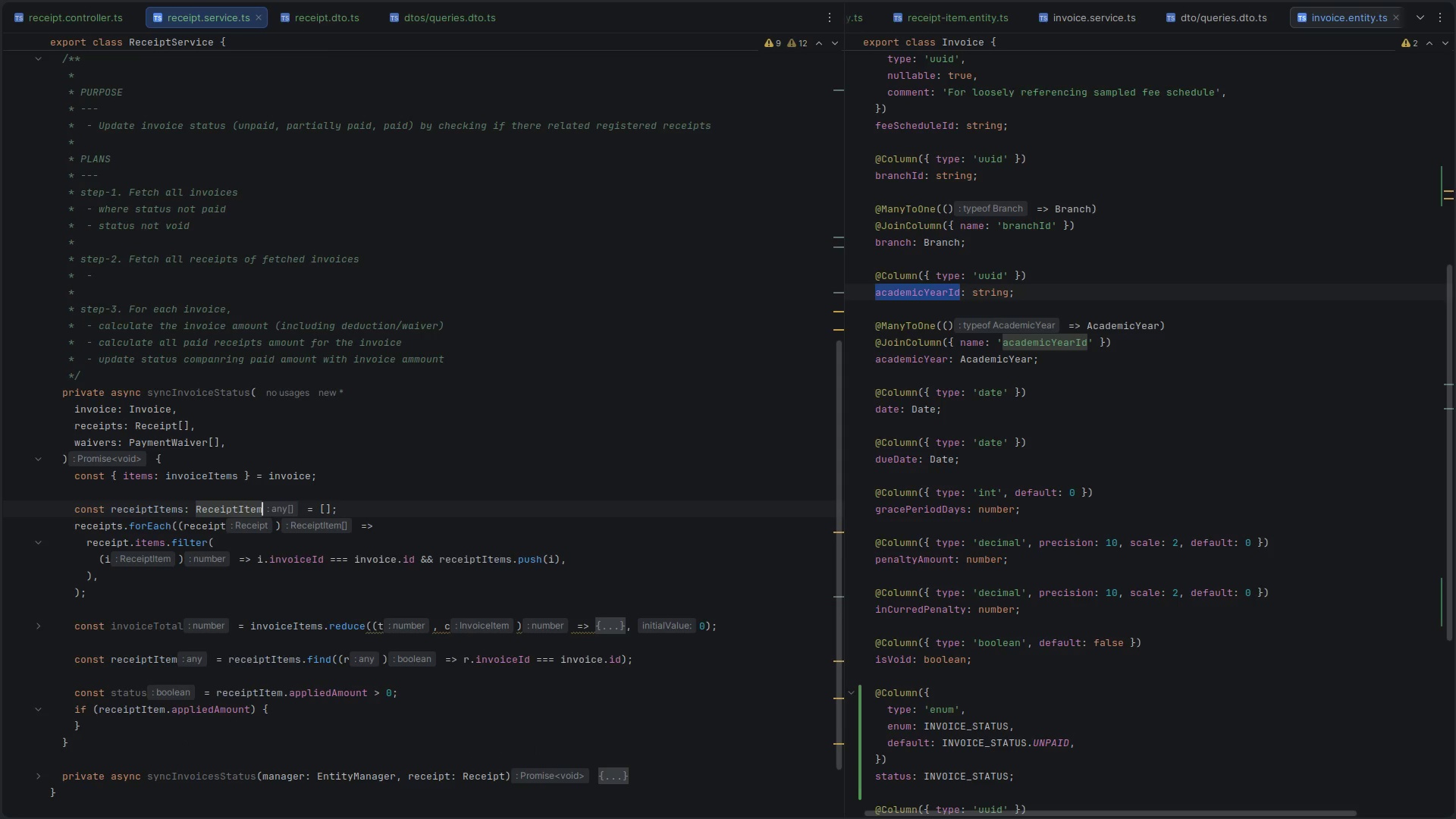 
key(BracketLeft)
 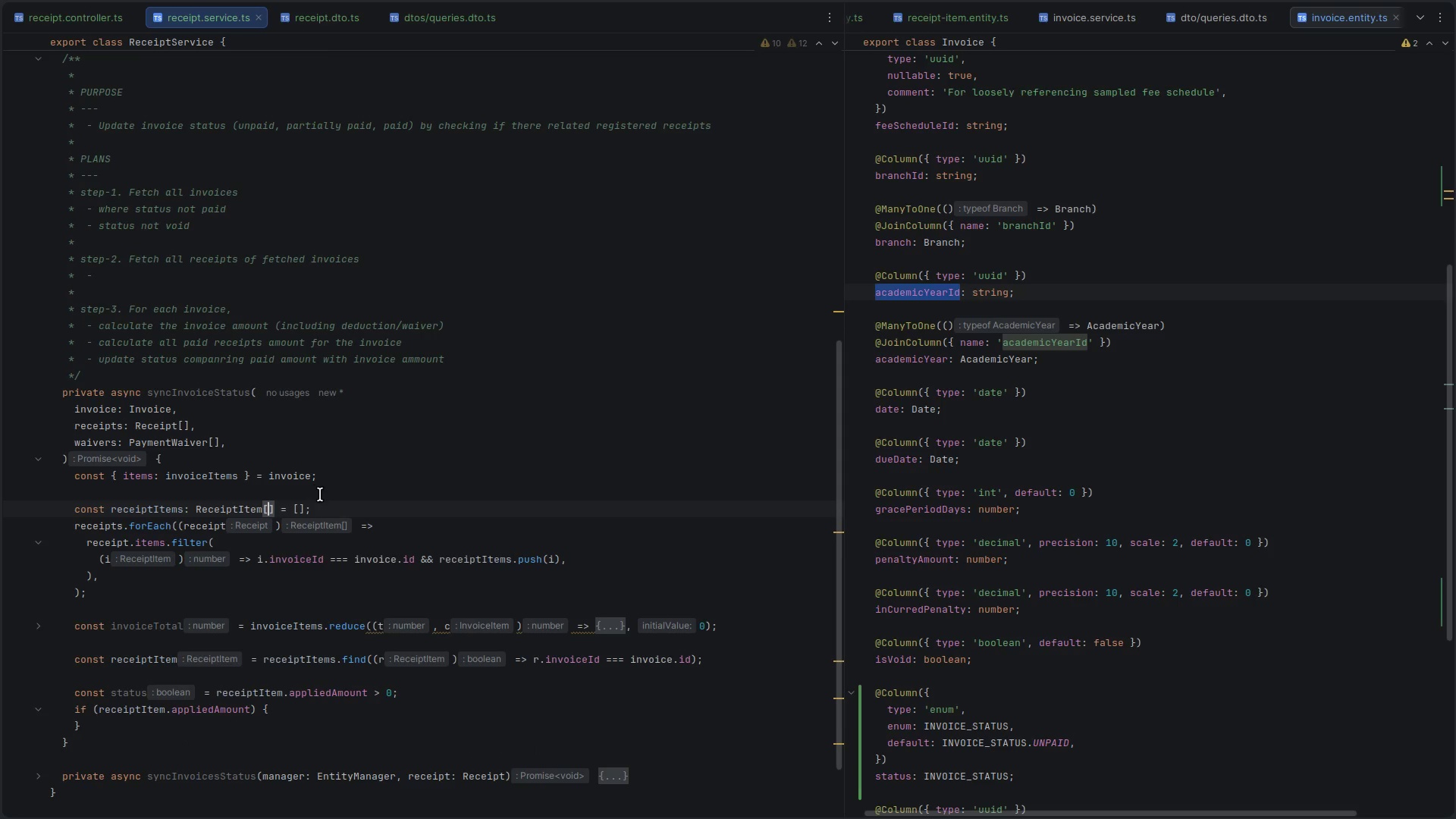 
left_click([331, 509])
 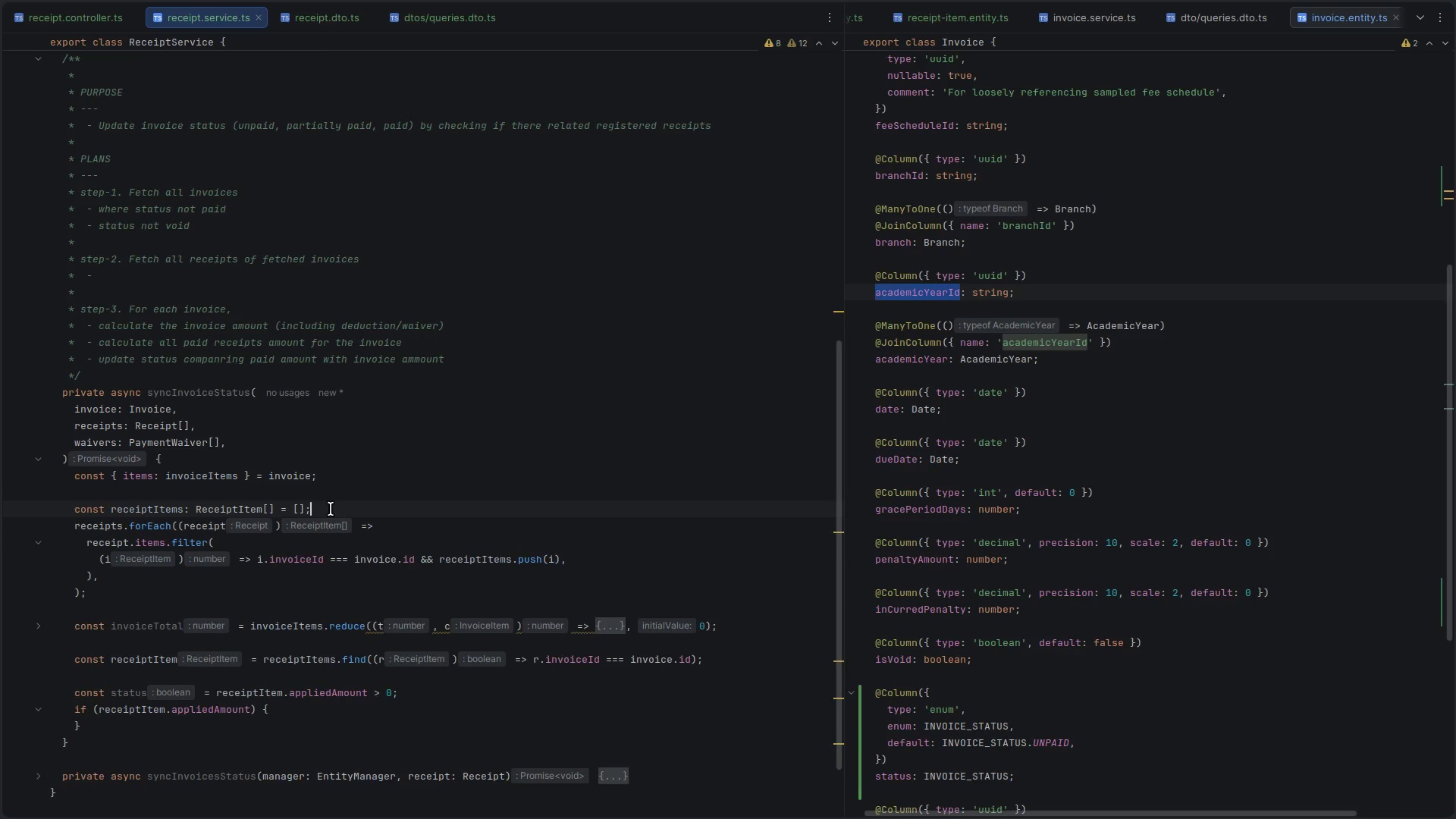 
key(Enter)
 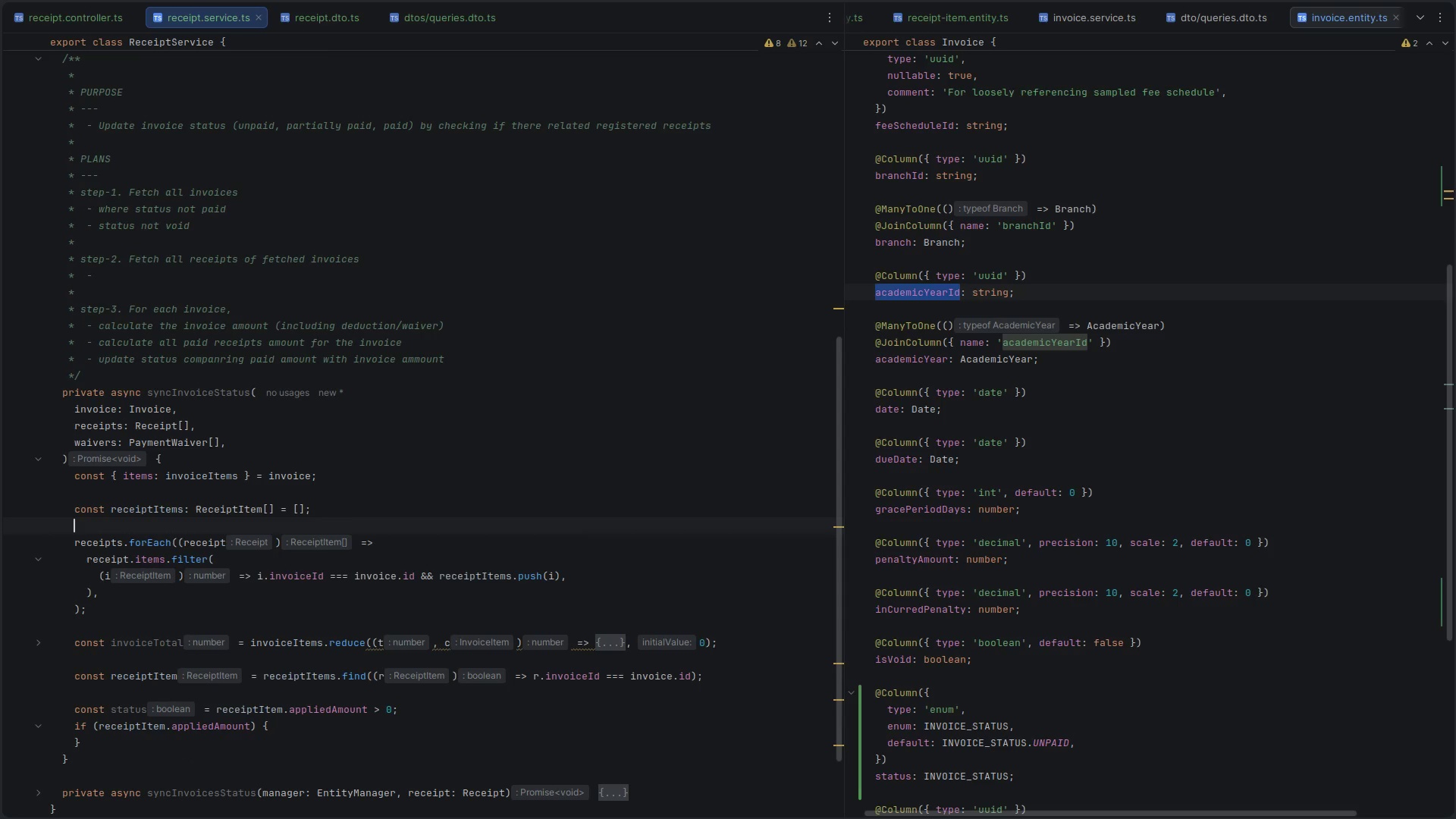 
key(Control+ControlLeft)
 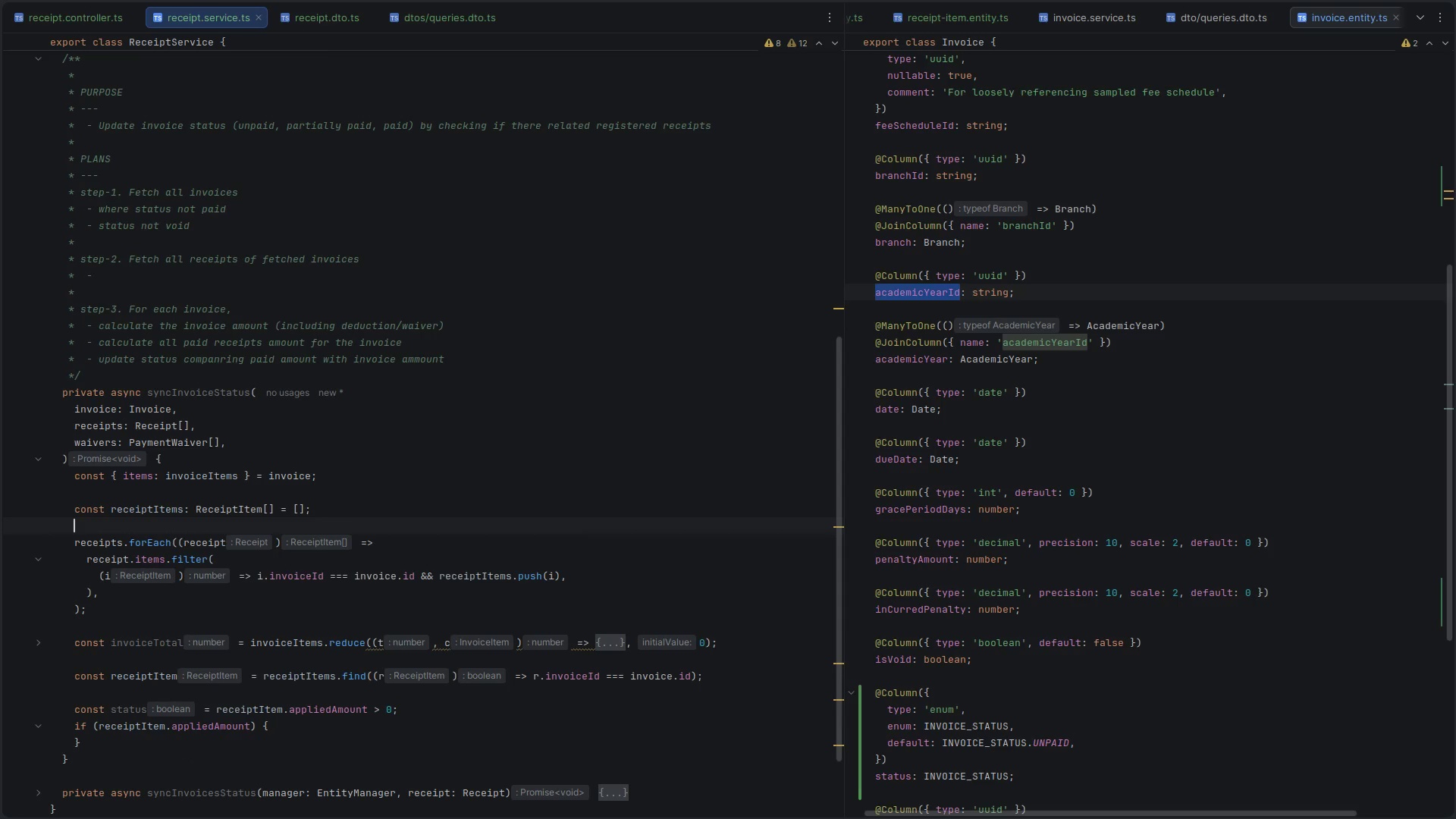 
key(Control+S)
 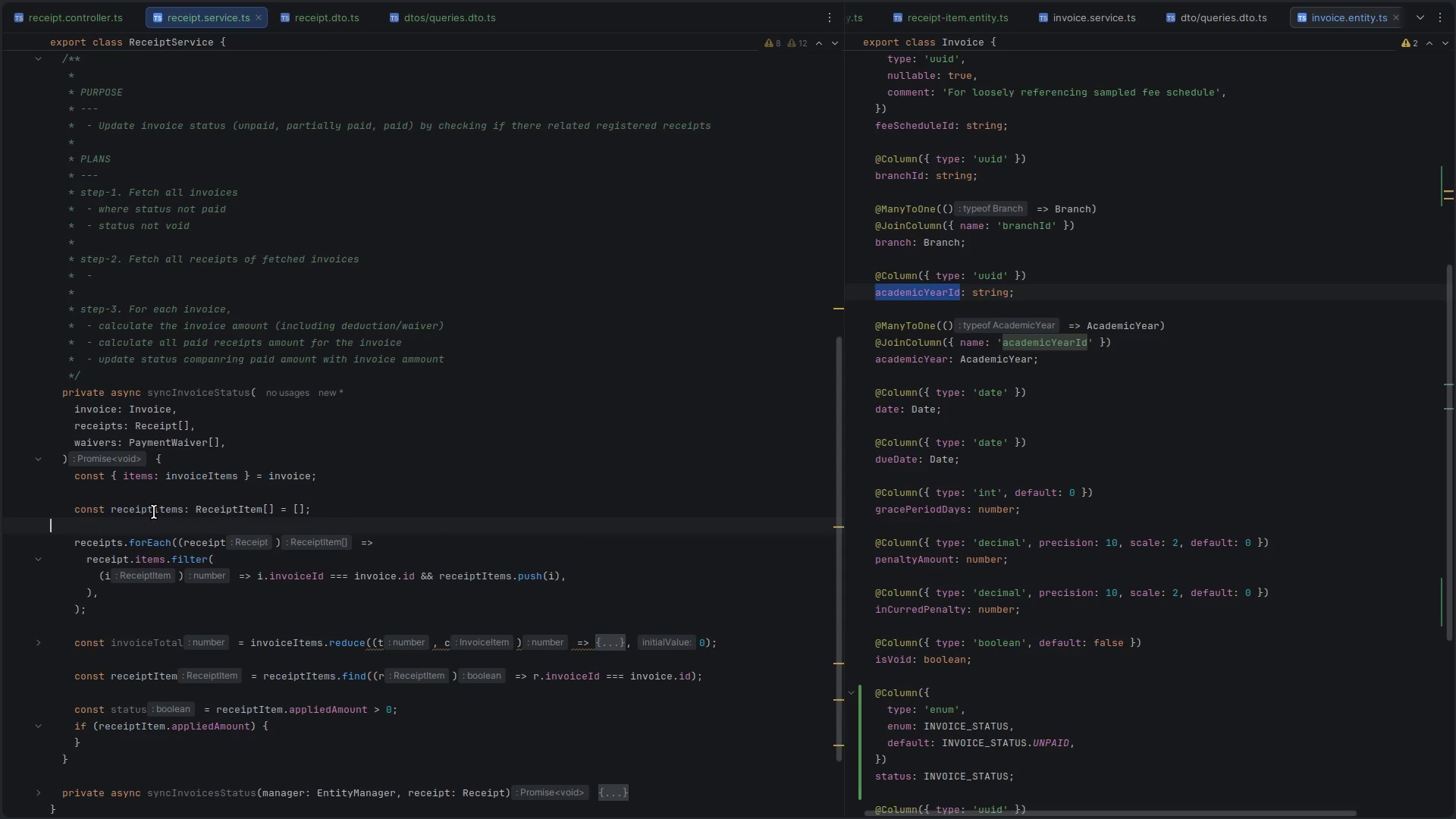 
double_click([153, 512])
 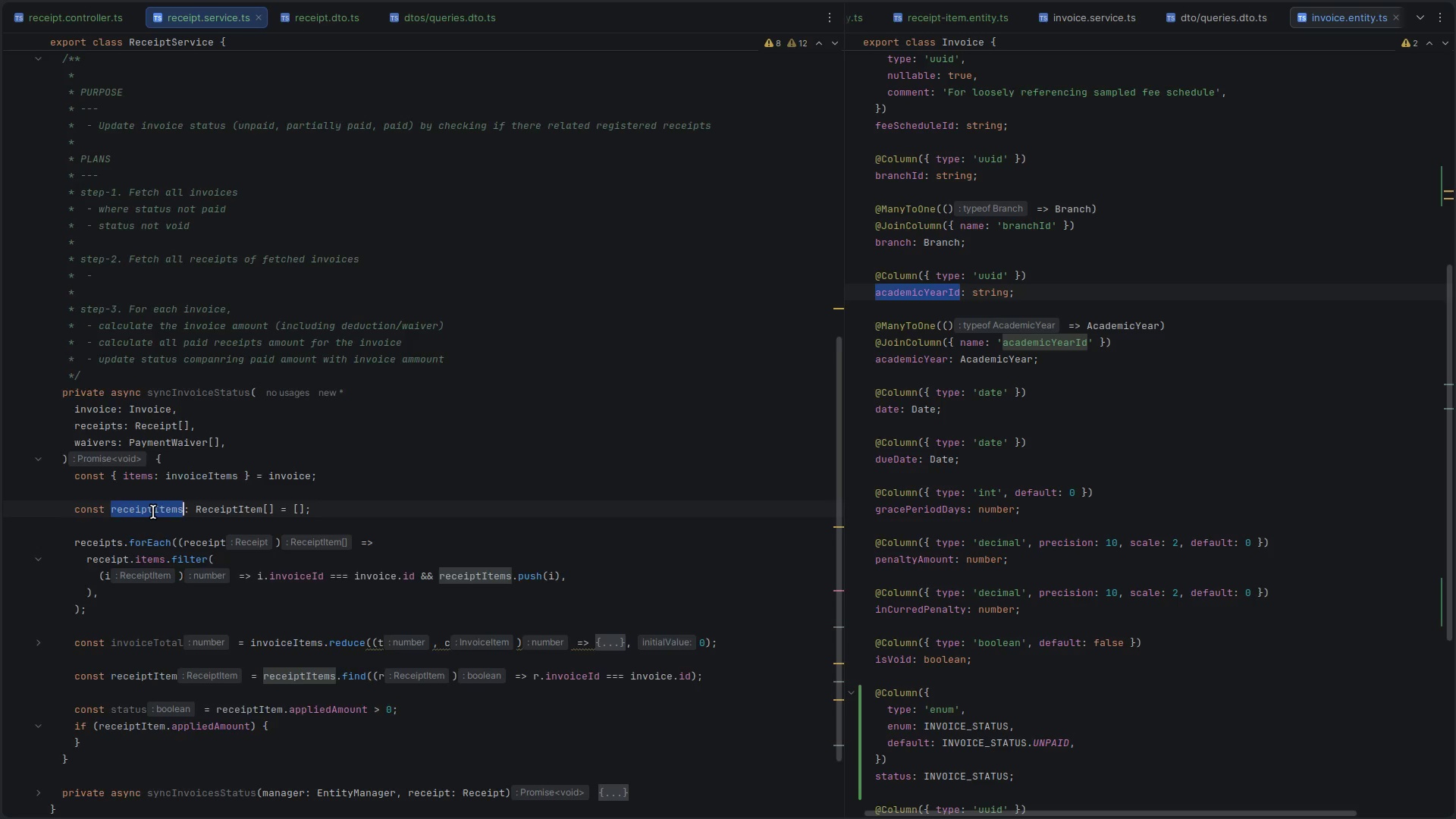 
scroll: coordinate [153, 512], scroll_direction: down, amount: 10.0
 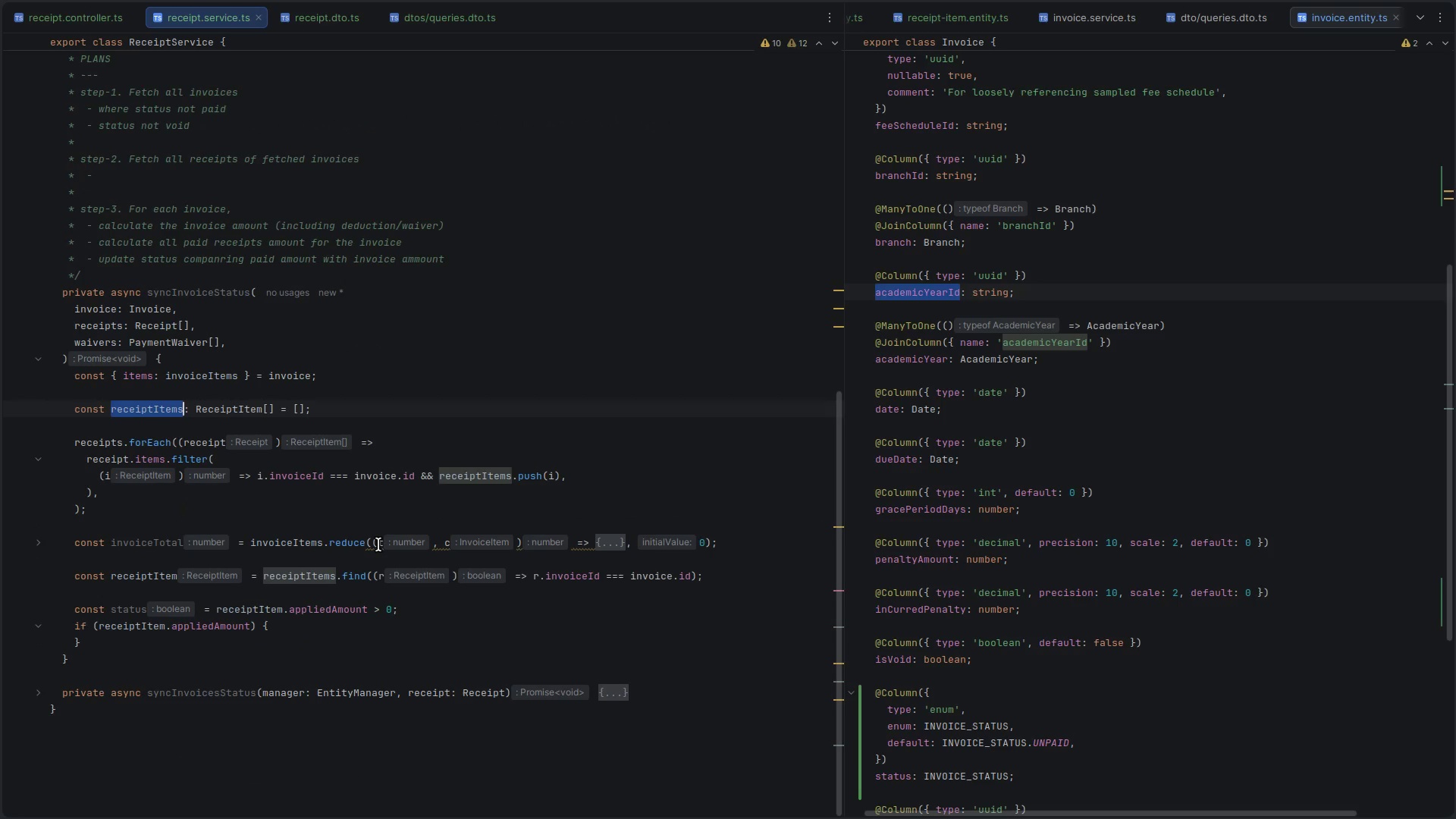 
key(Alt+AltLeft)
 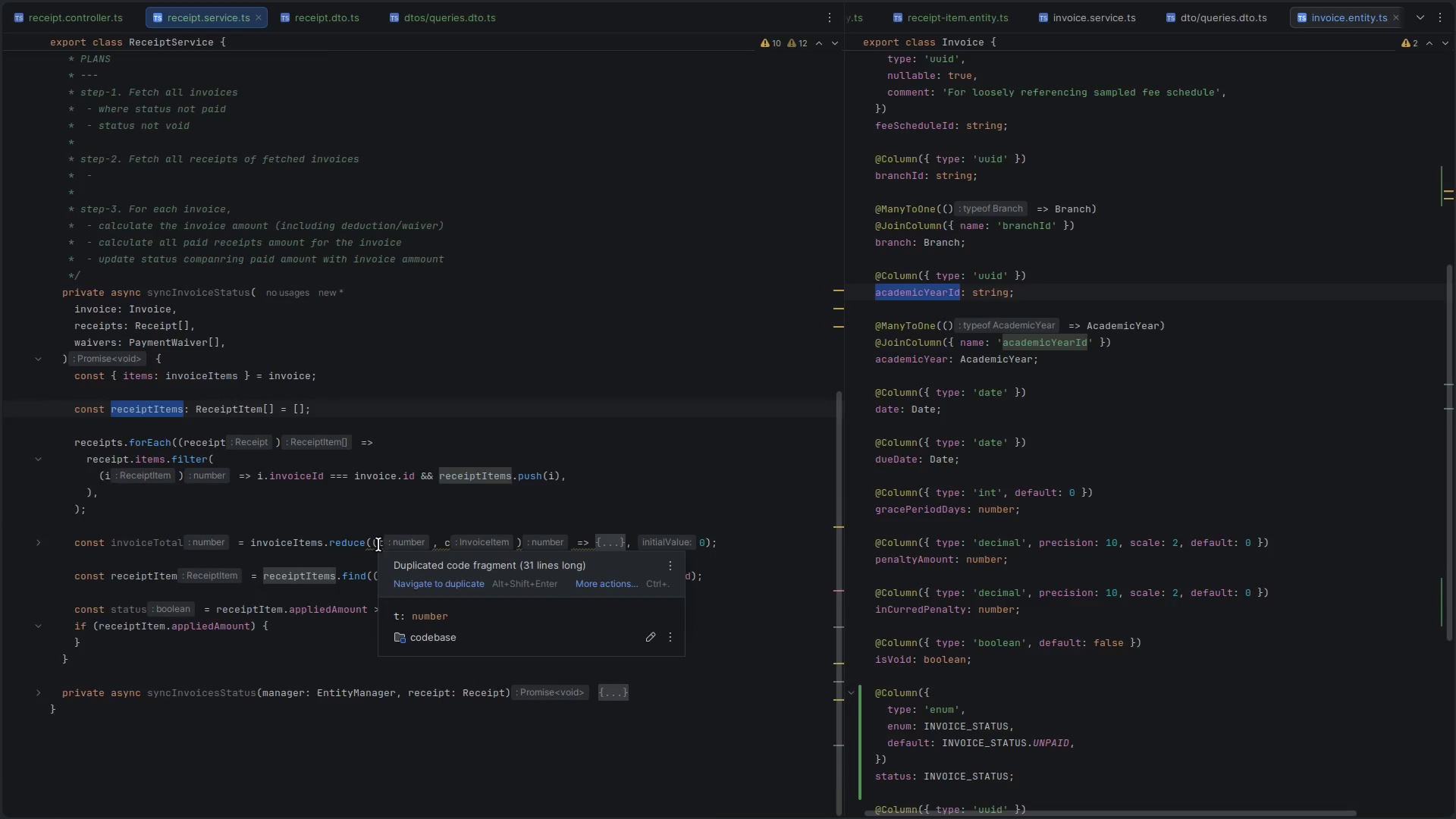 
key(Alt+Tab)